 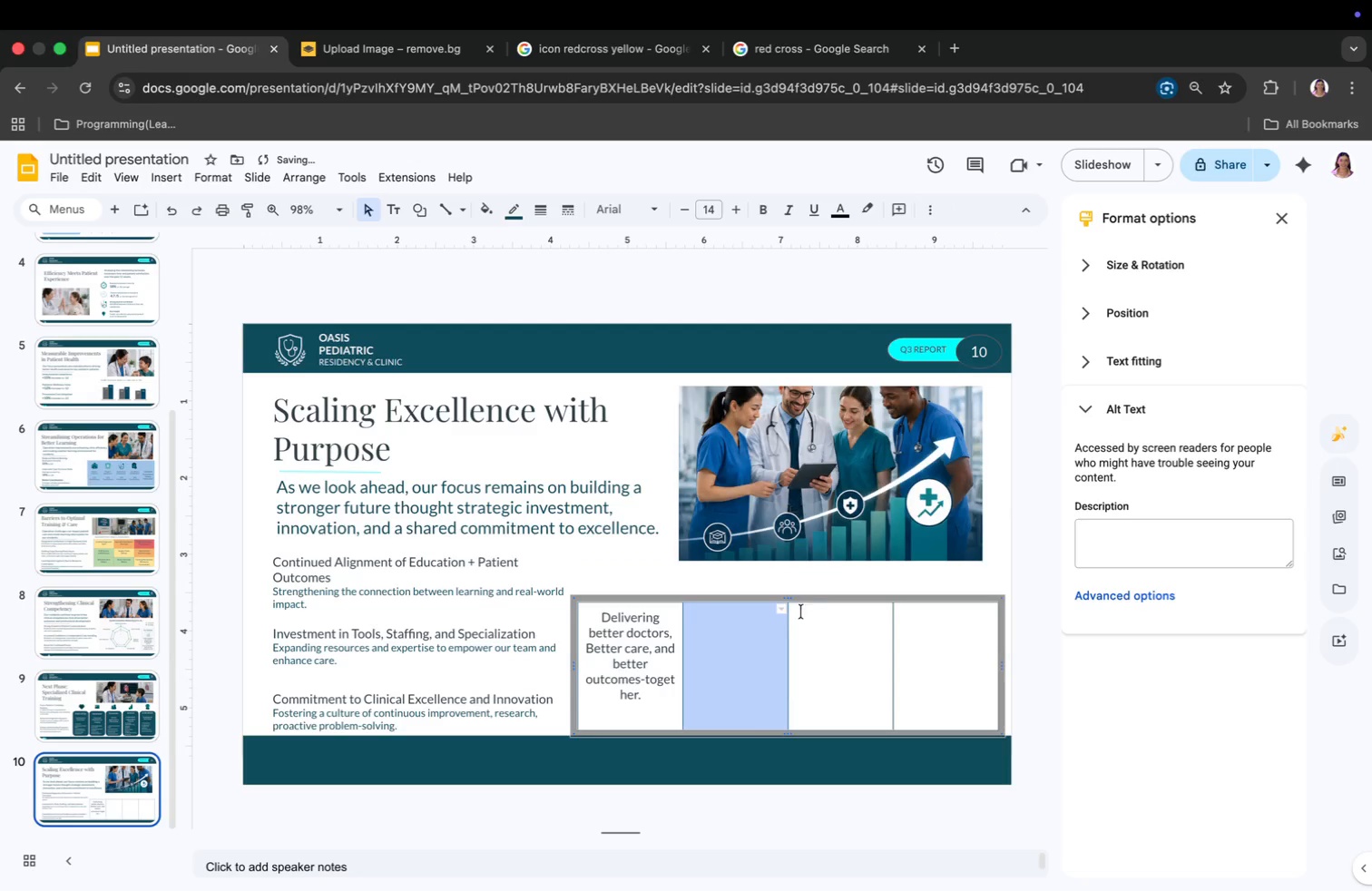 
left_click([720, 626])
 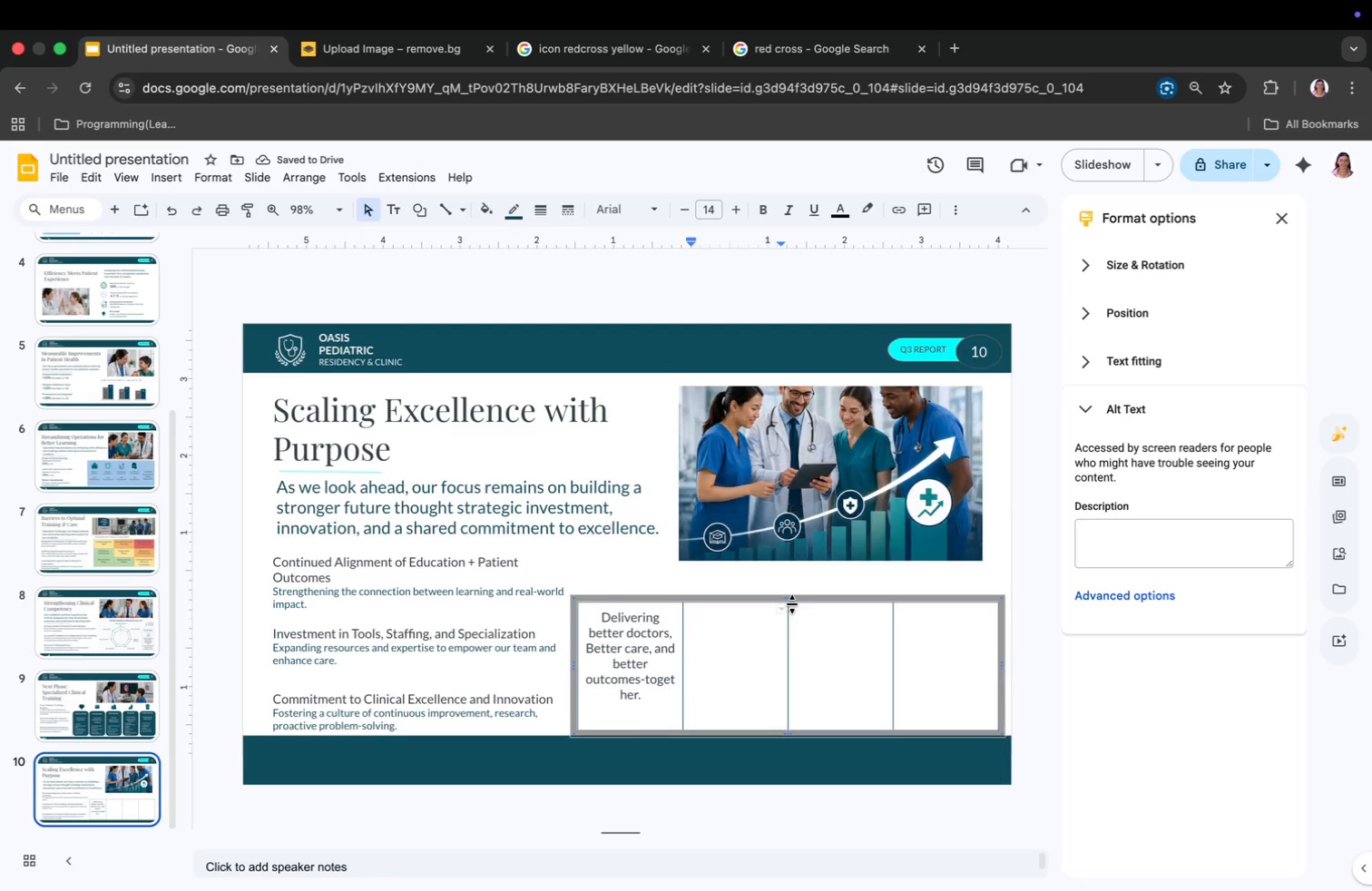 
left_click([730, 621])
 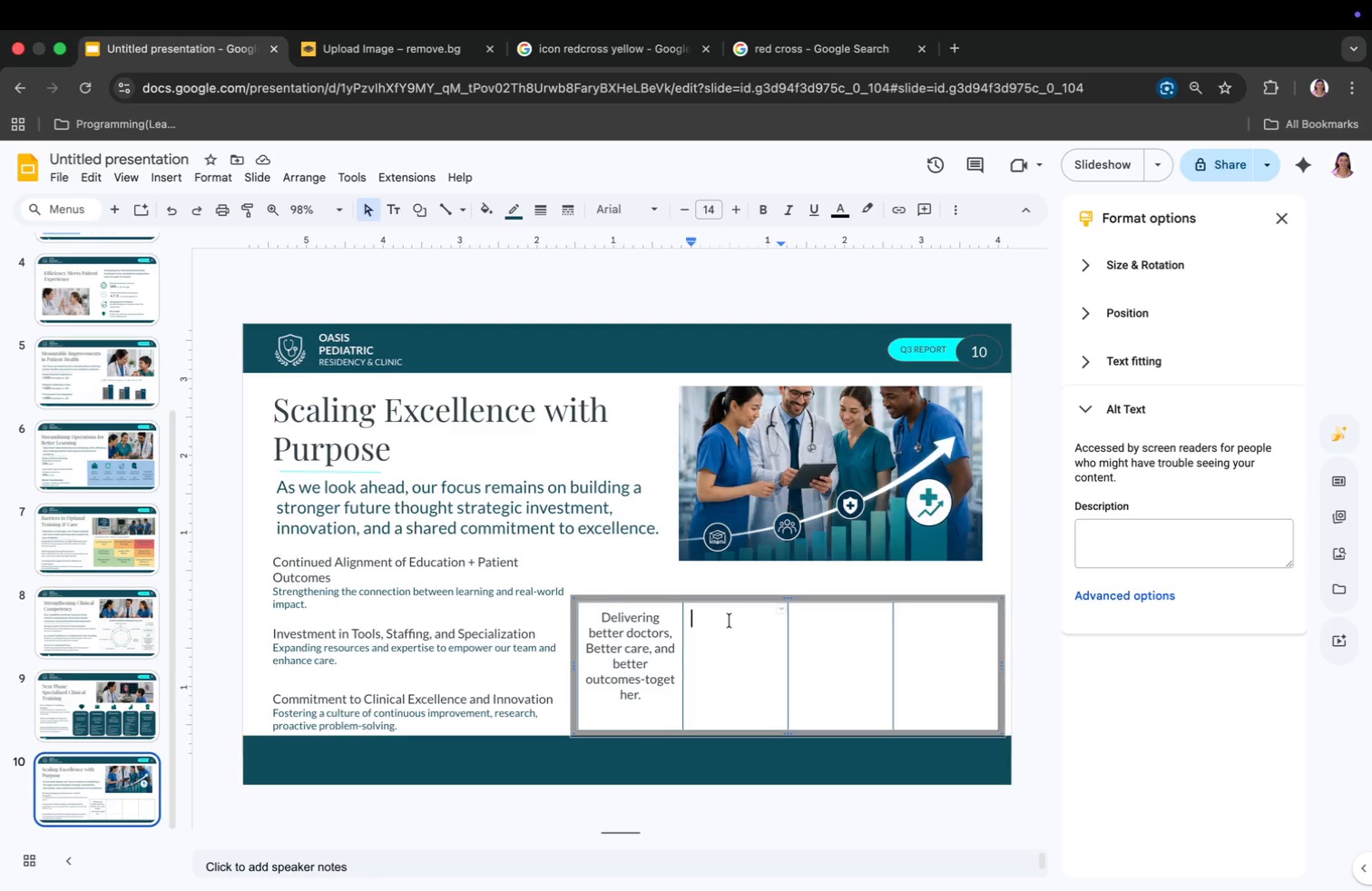 
type(Better Doctors)
 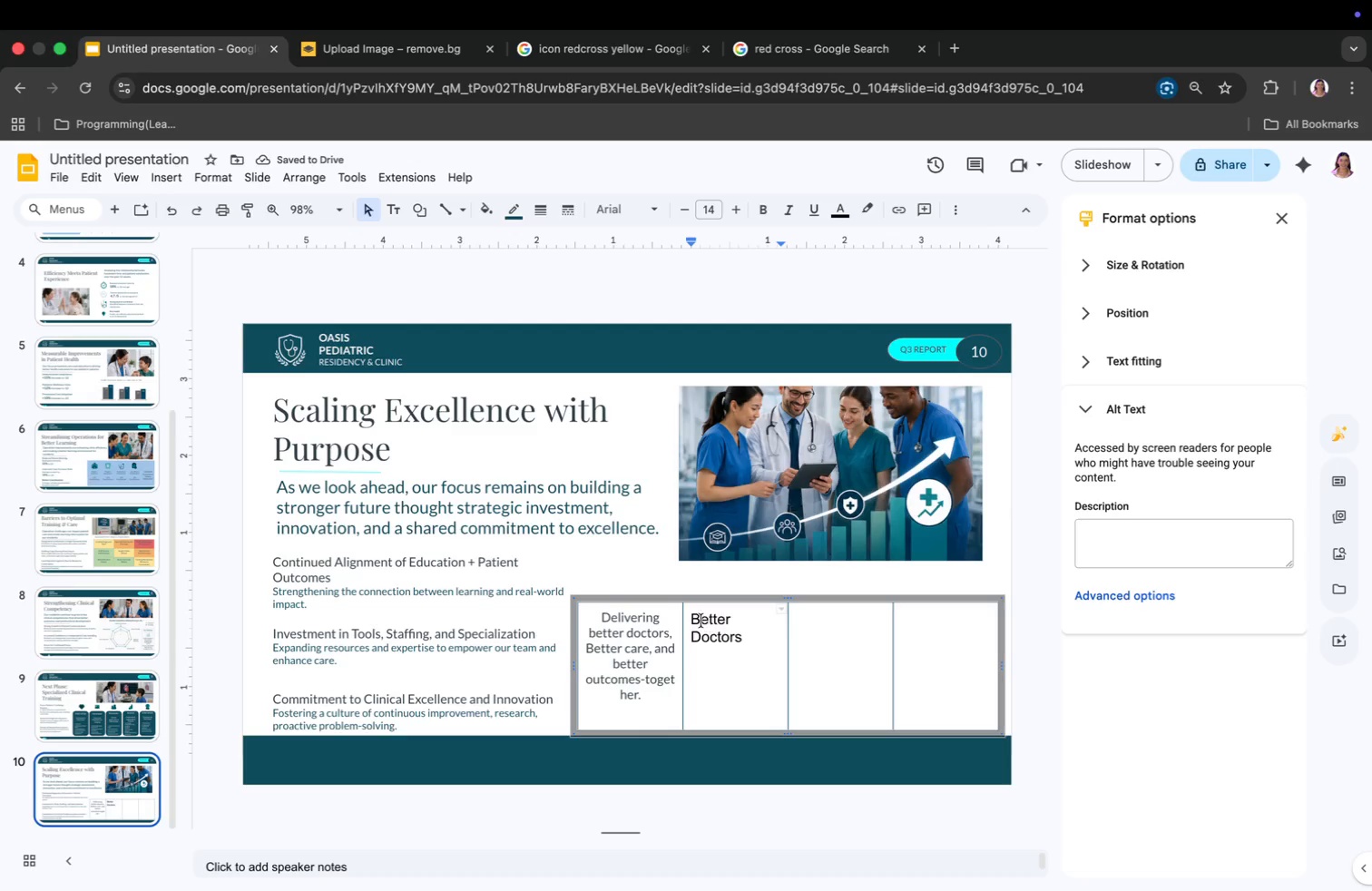 
left_click_drag(start_coordinate=[691, 619], to_coordinate=[745, 644])
 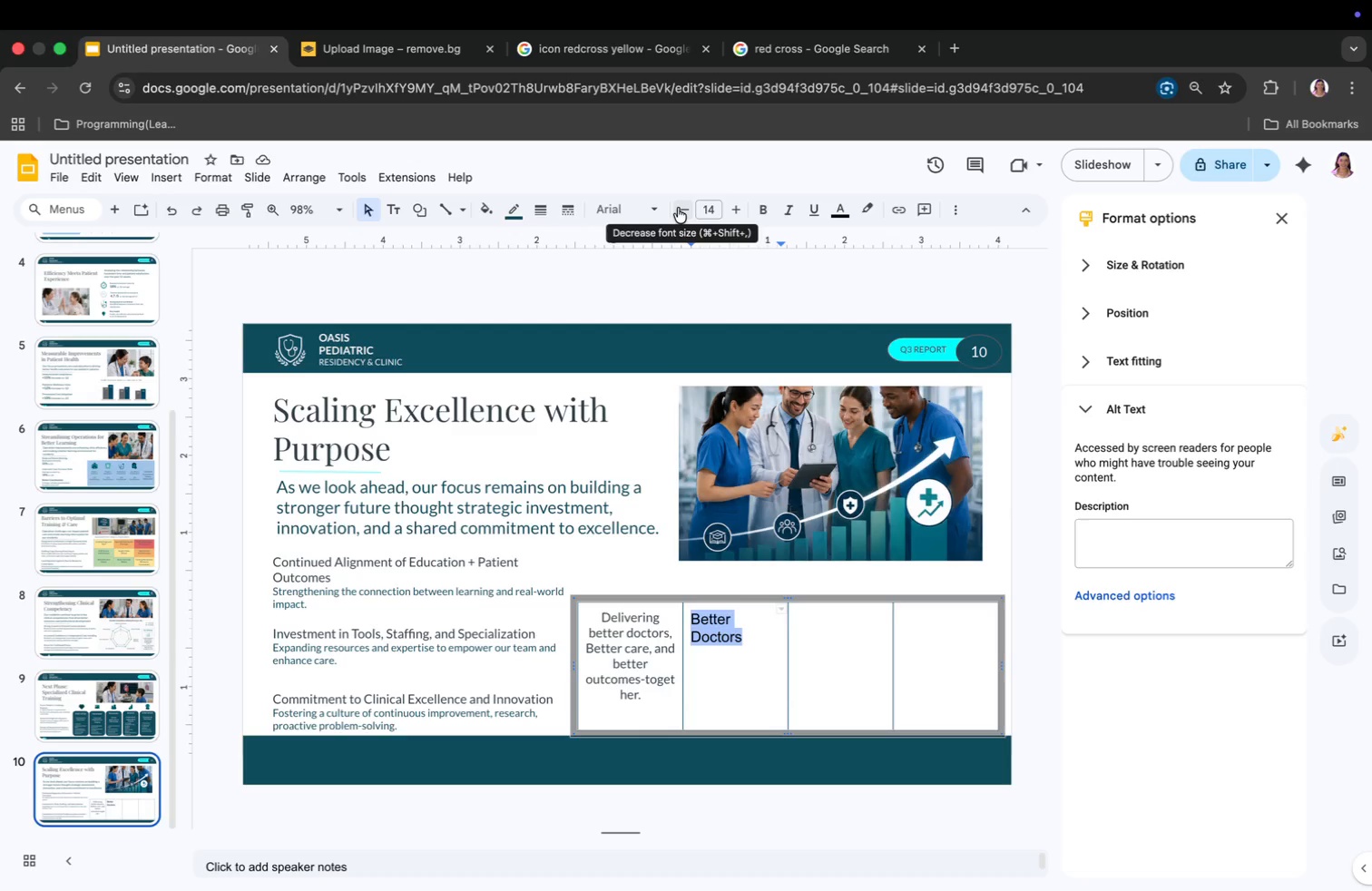 
left_click([678, 208])
 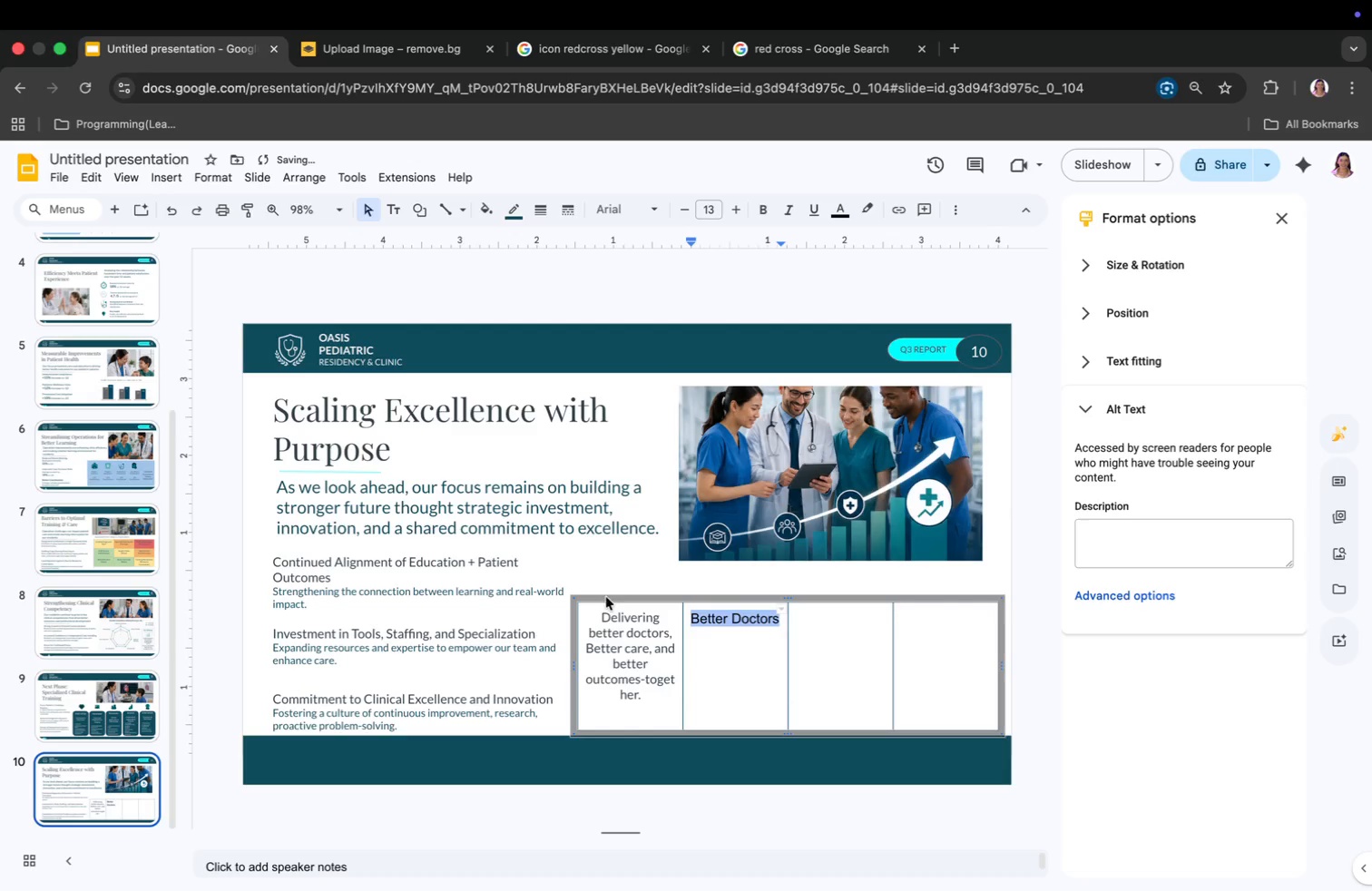 
left_click([603, 637])
 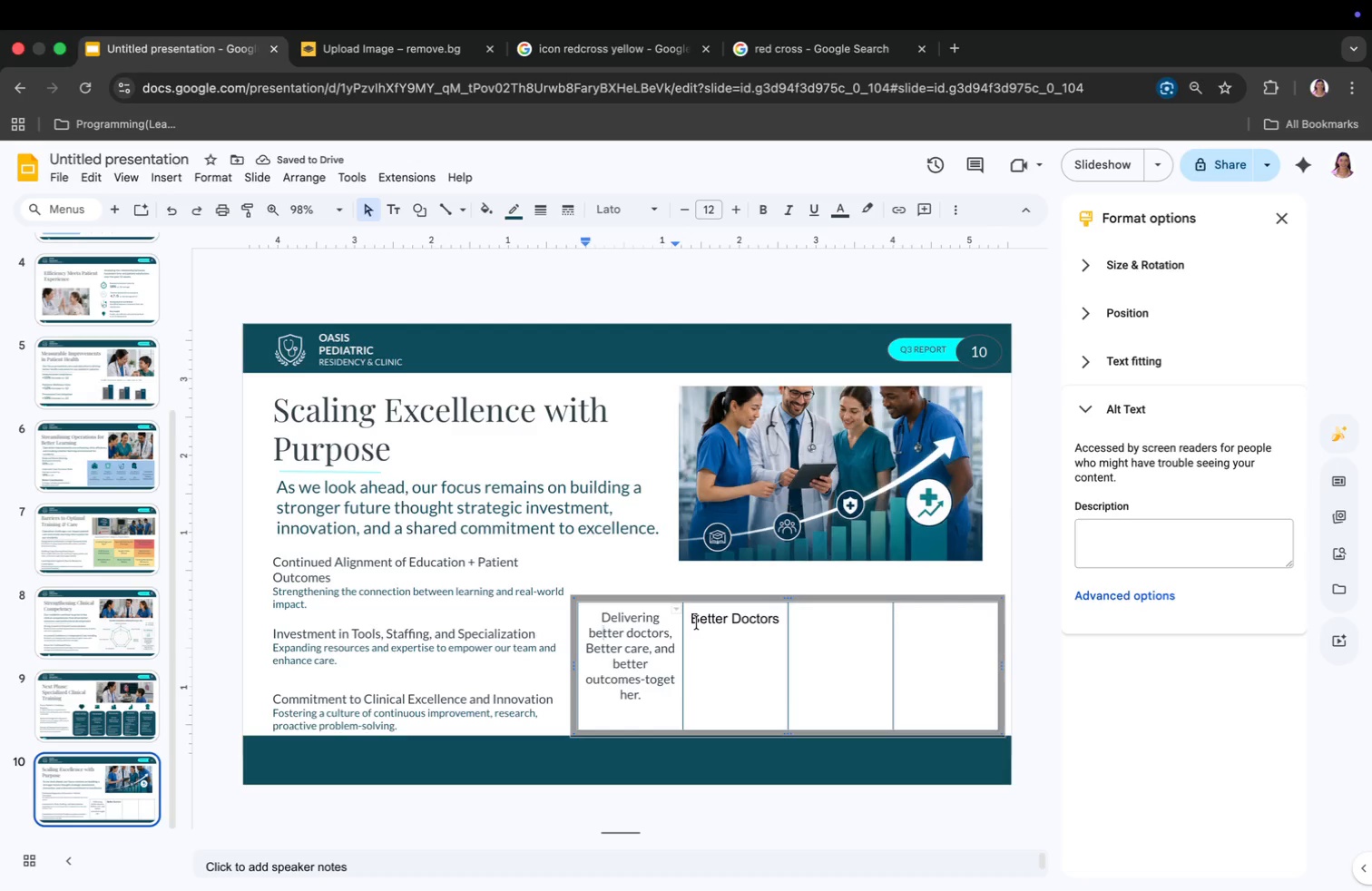 
left_click_drag(start_coordinate=[691, 619], to_coordinate=[780, 625])
 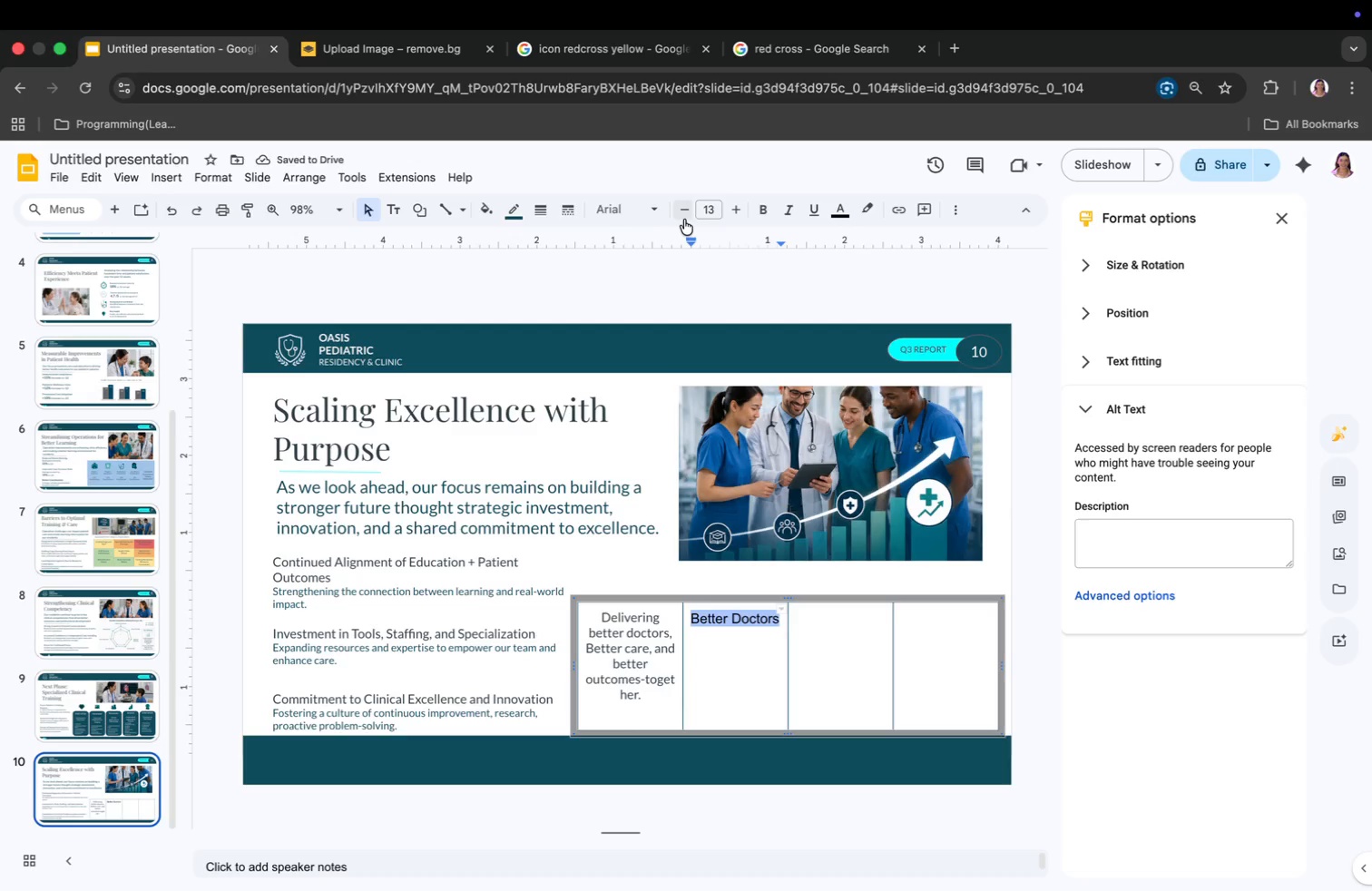 
left_click([685, 212])
 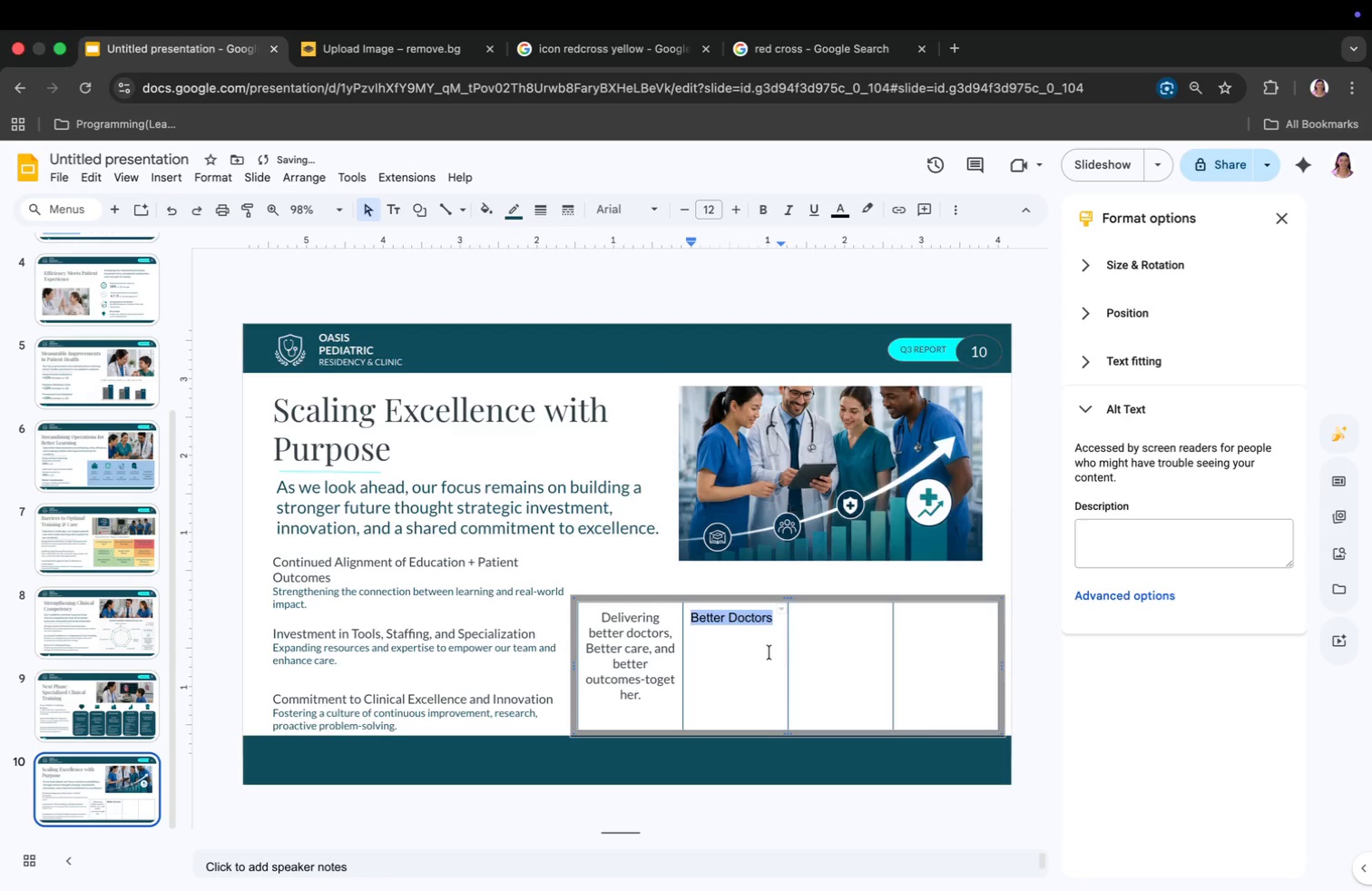 
left_click([754, 656])
 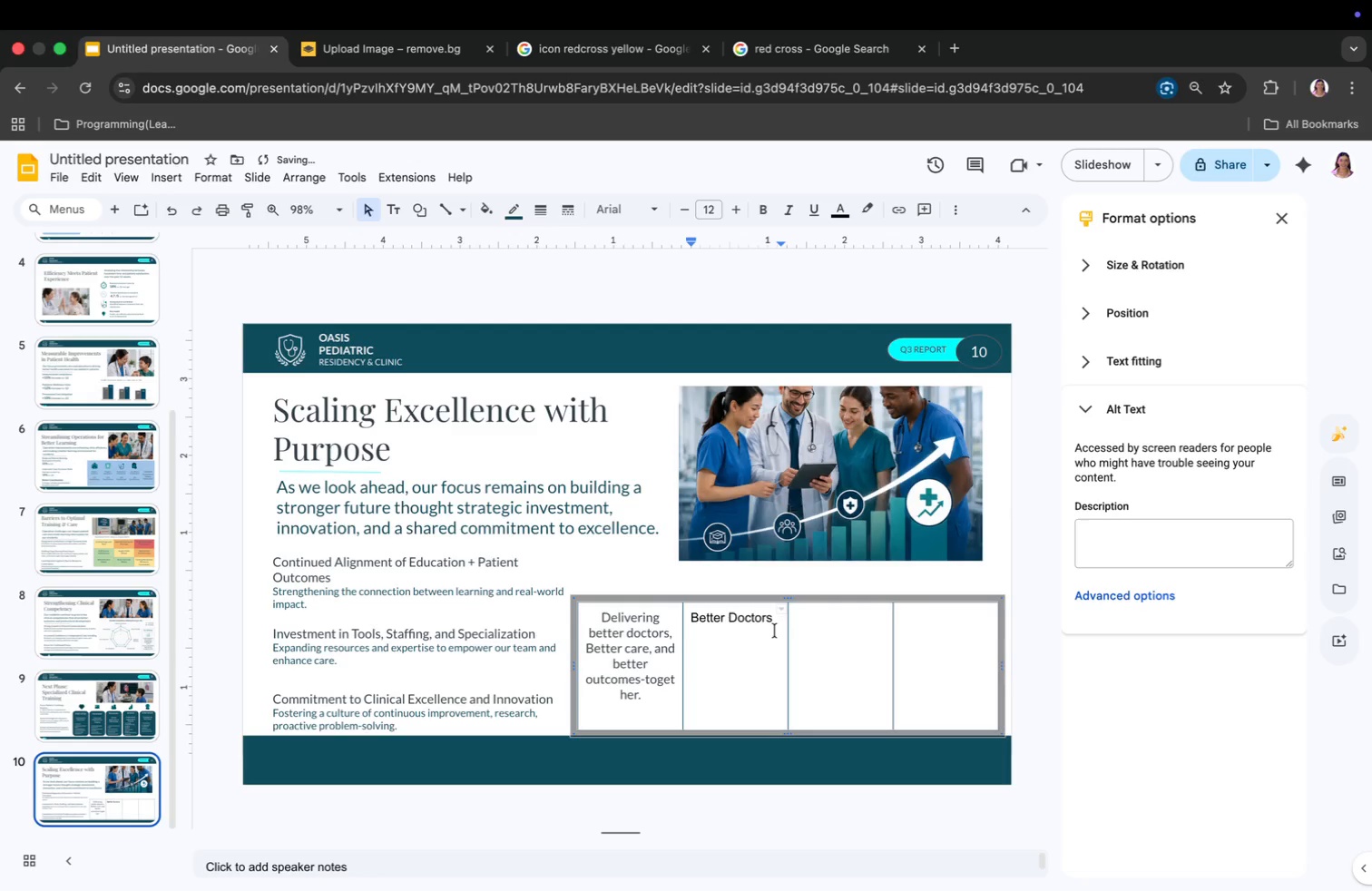 
left_click([778, 618])
 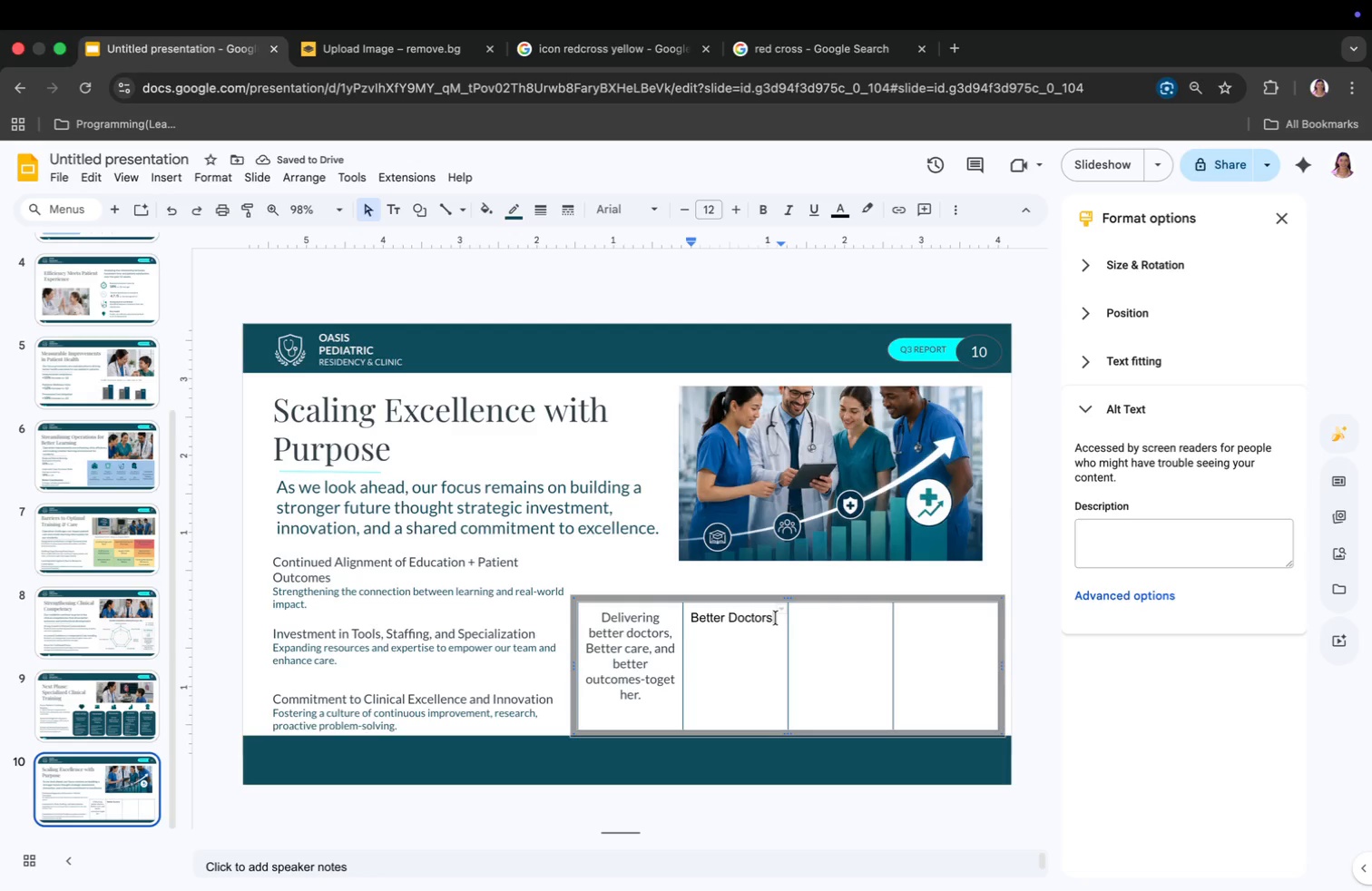 
key(Enter)
 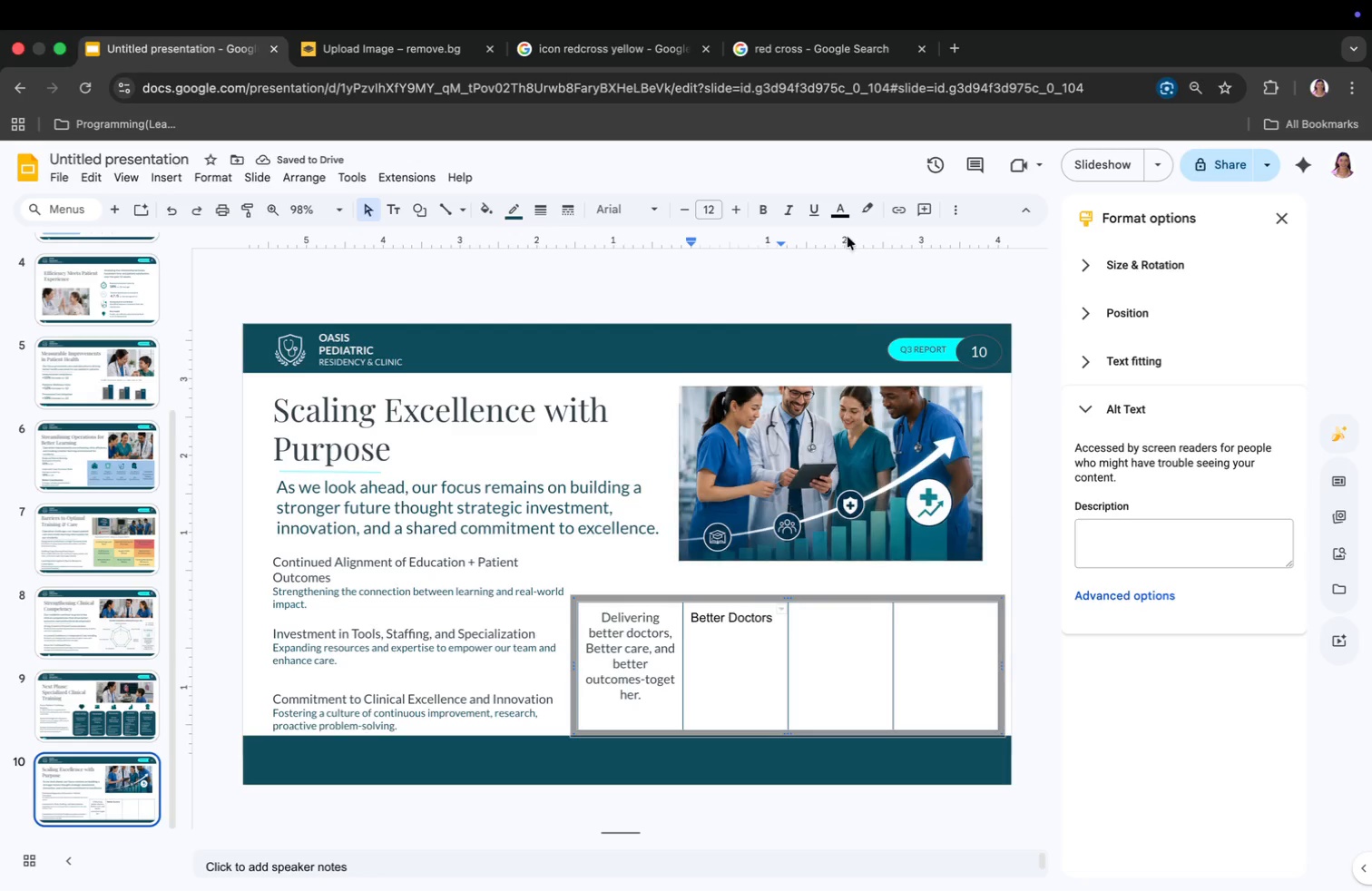 
wait(5.49)
 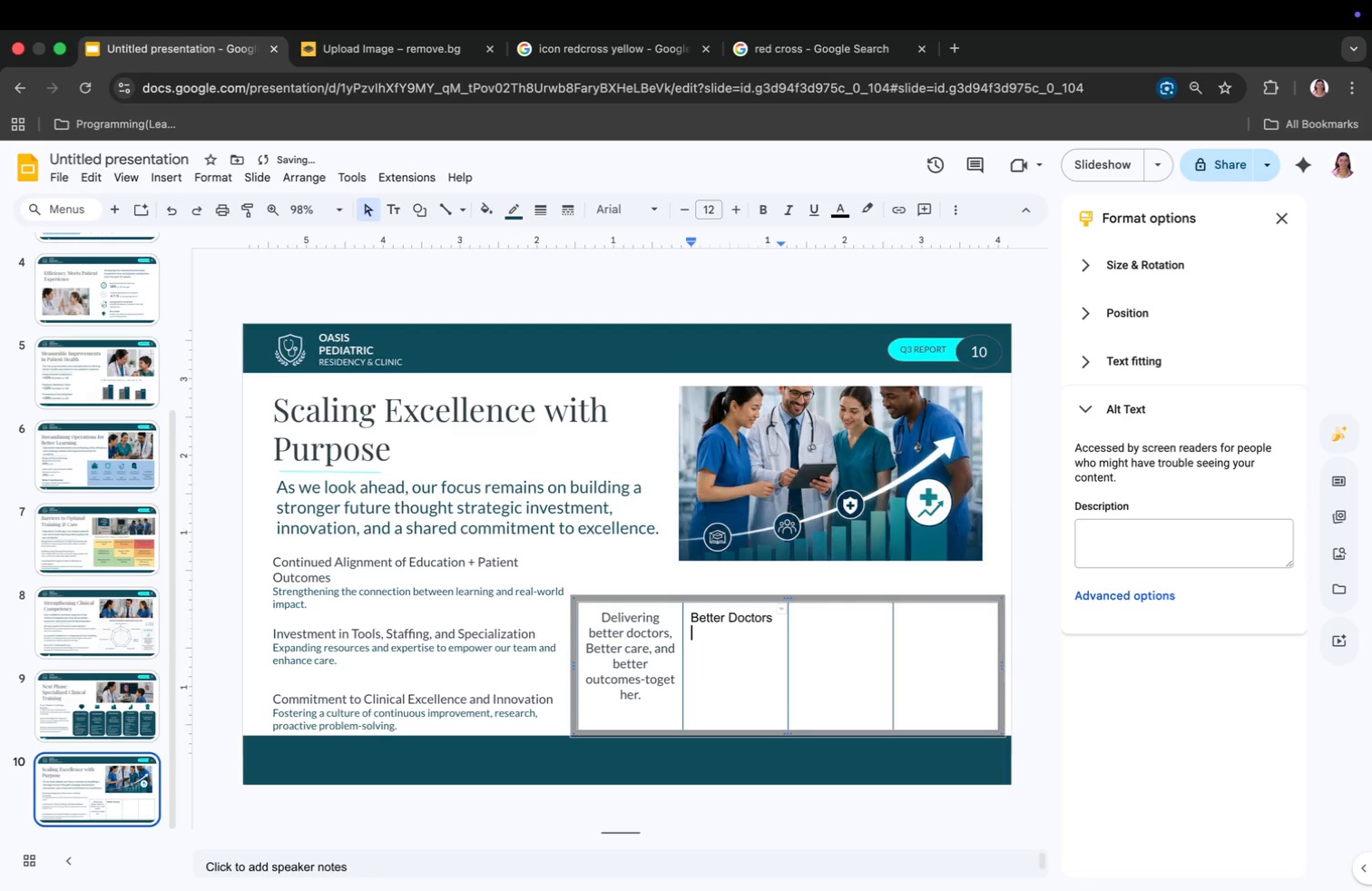 
left_click_drag(start_coordinate=[688, 624], to_coordinate=[760, 714])
 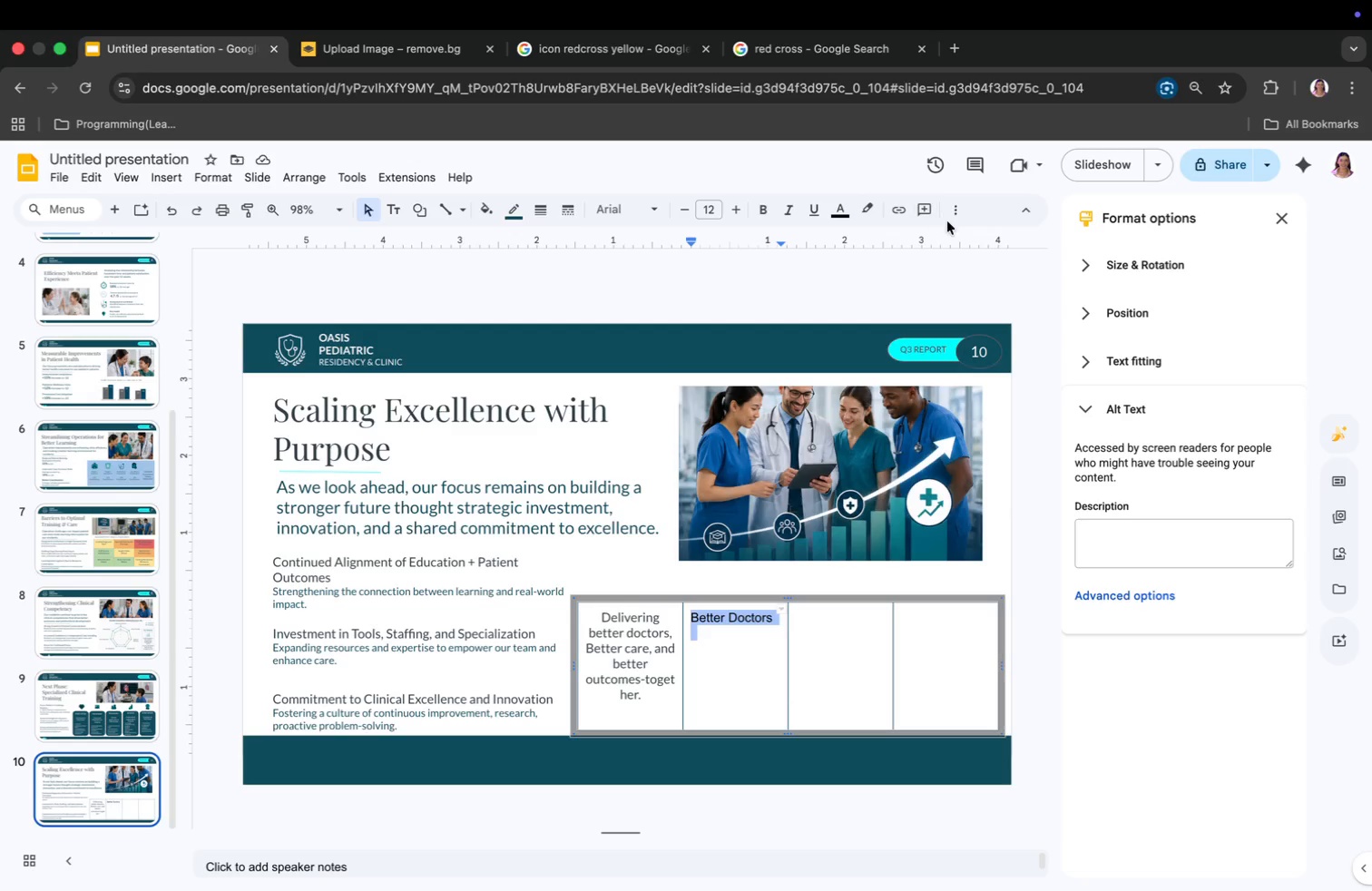 
left_click([955, 211])
 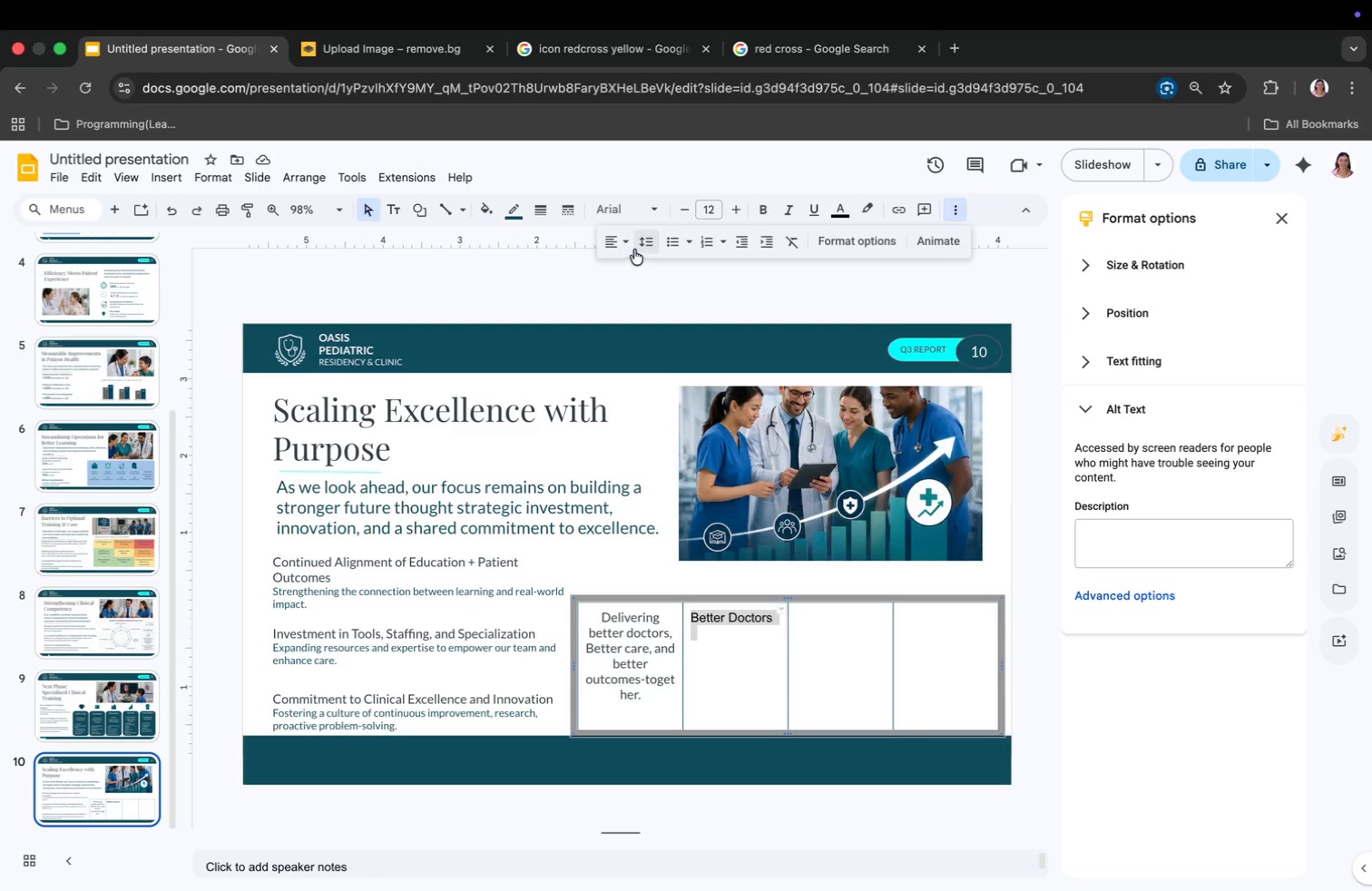 
left_click([614, 240])
 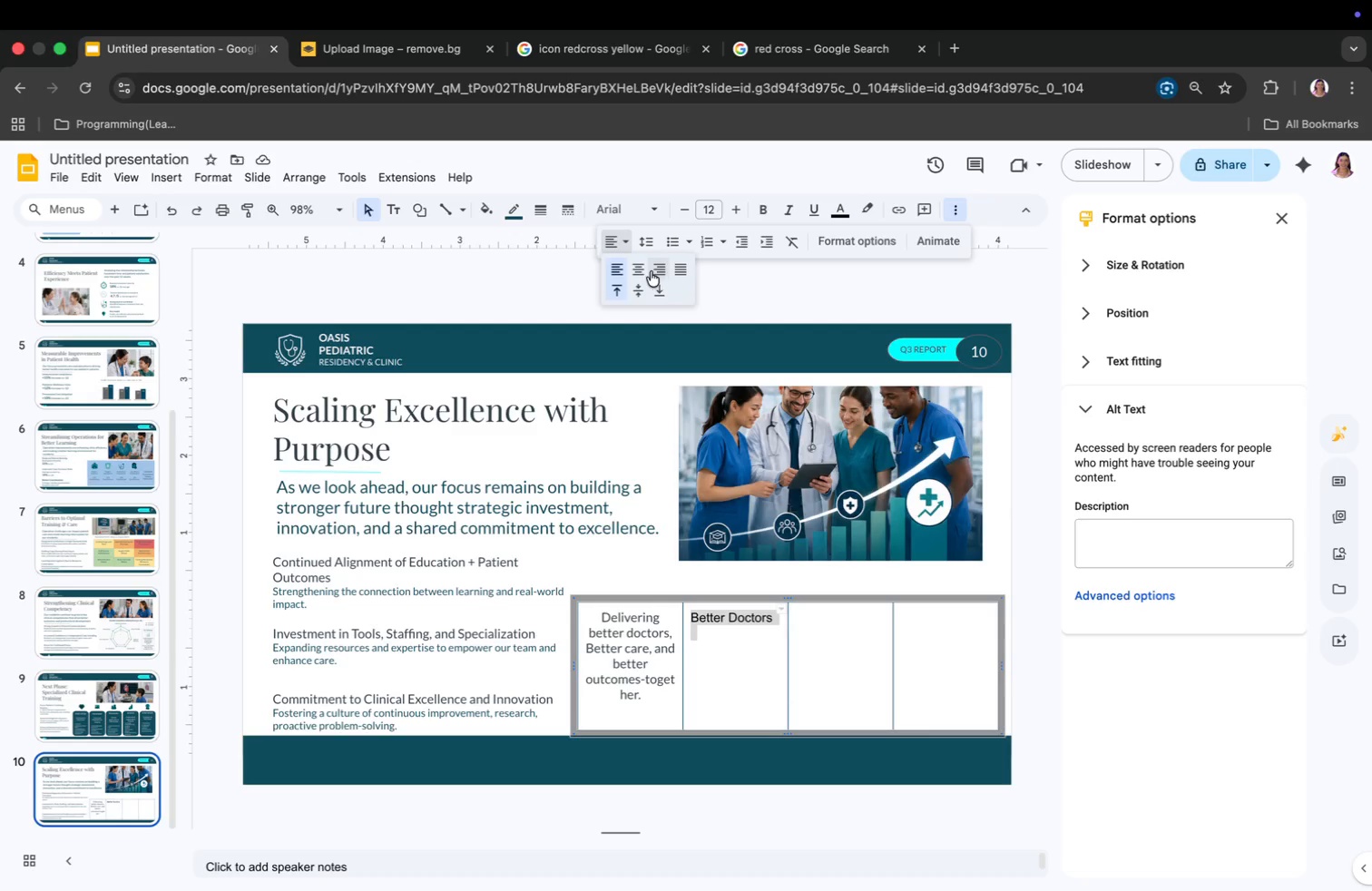 
left_click([641, 271])
 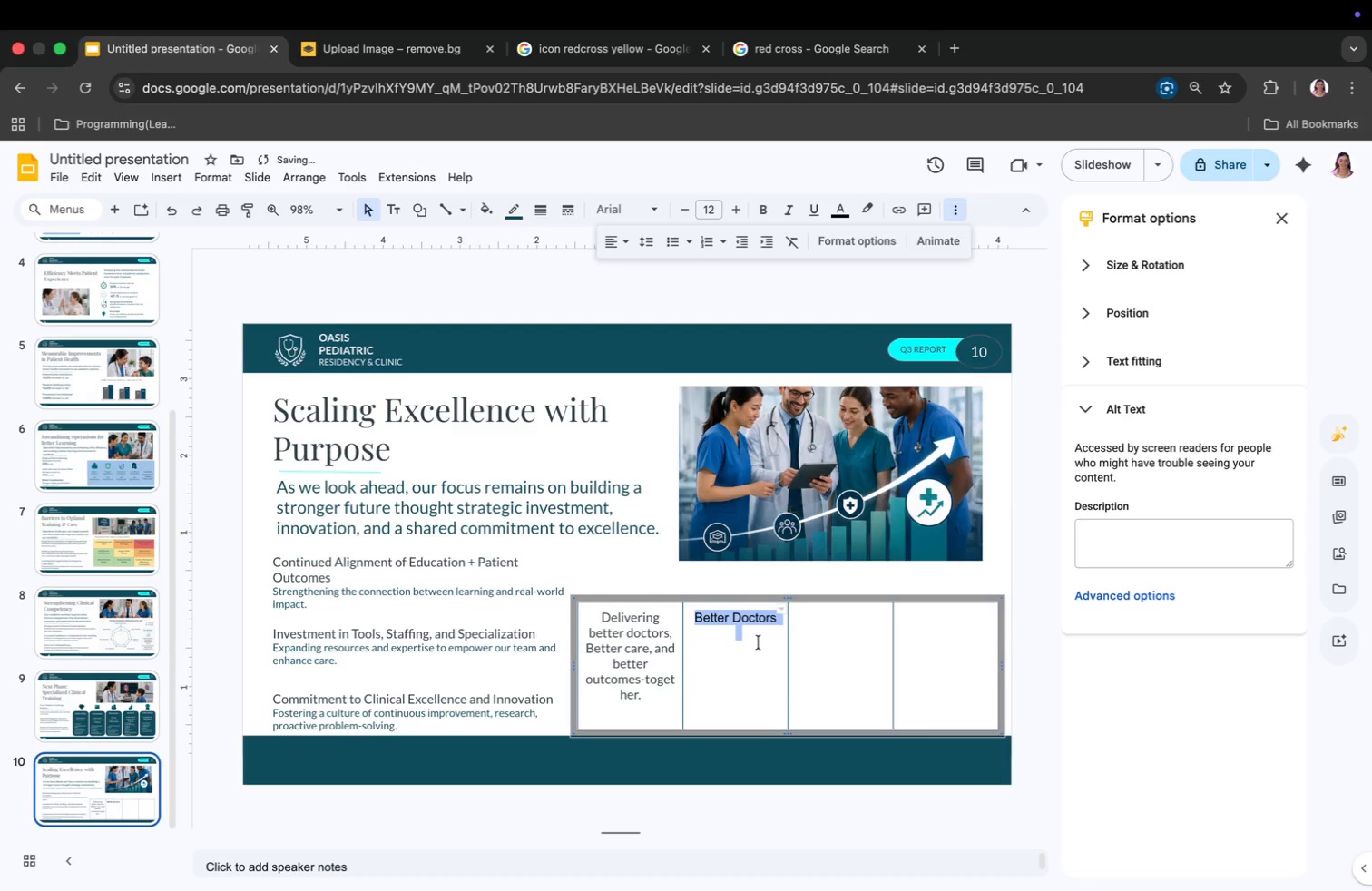 
left_click([752, 646])
 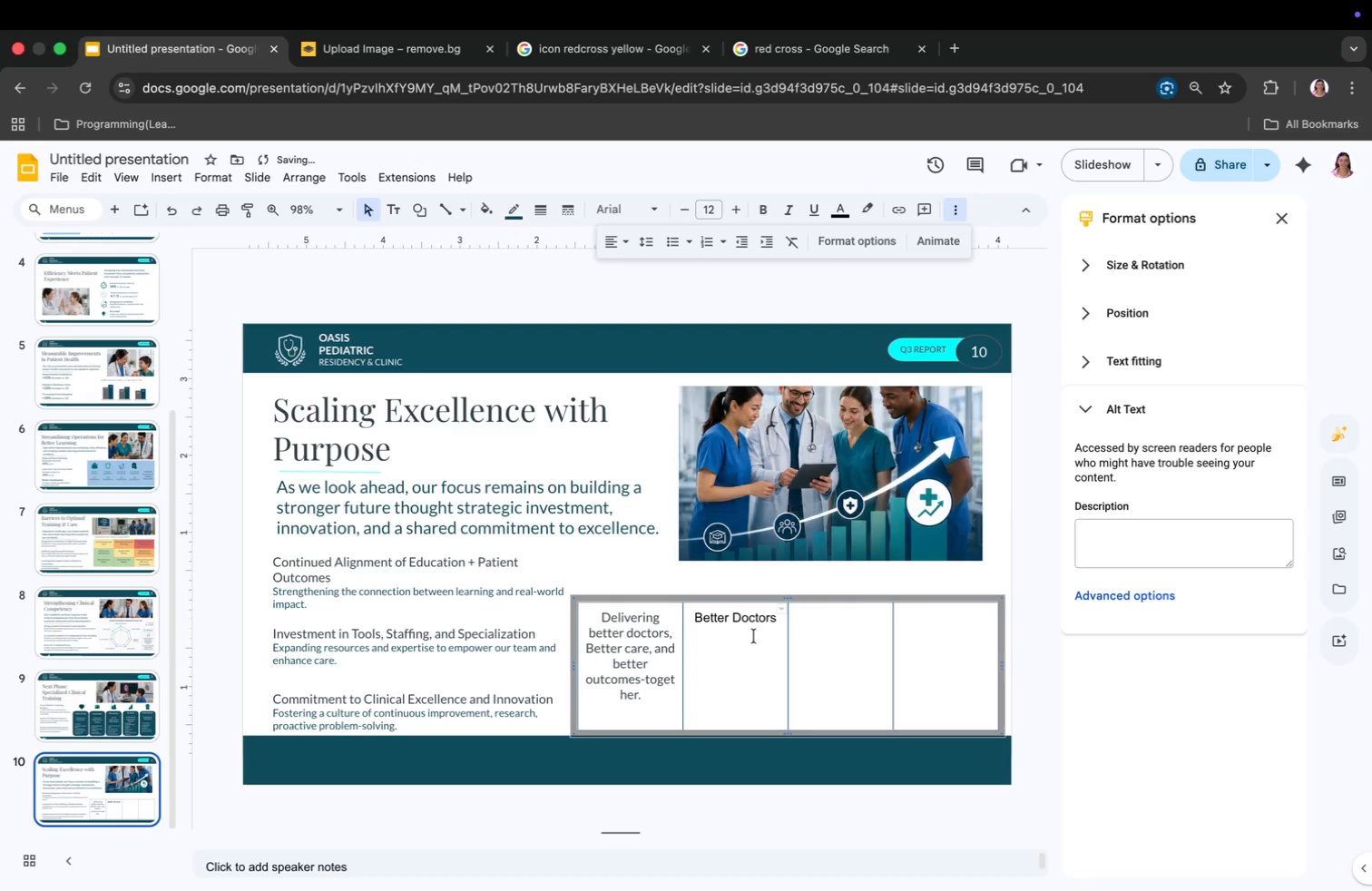 
key(Enter)
 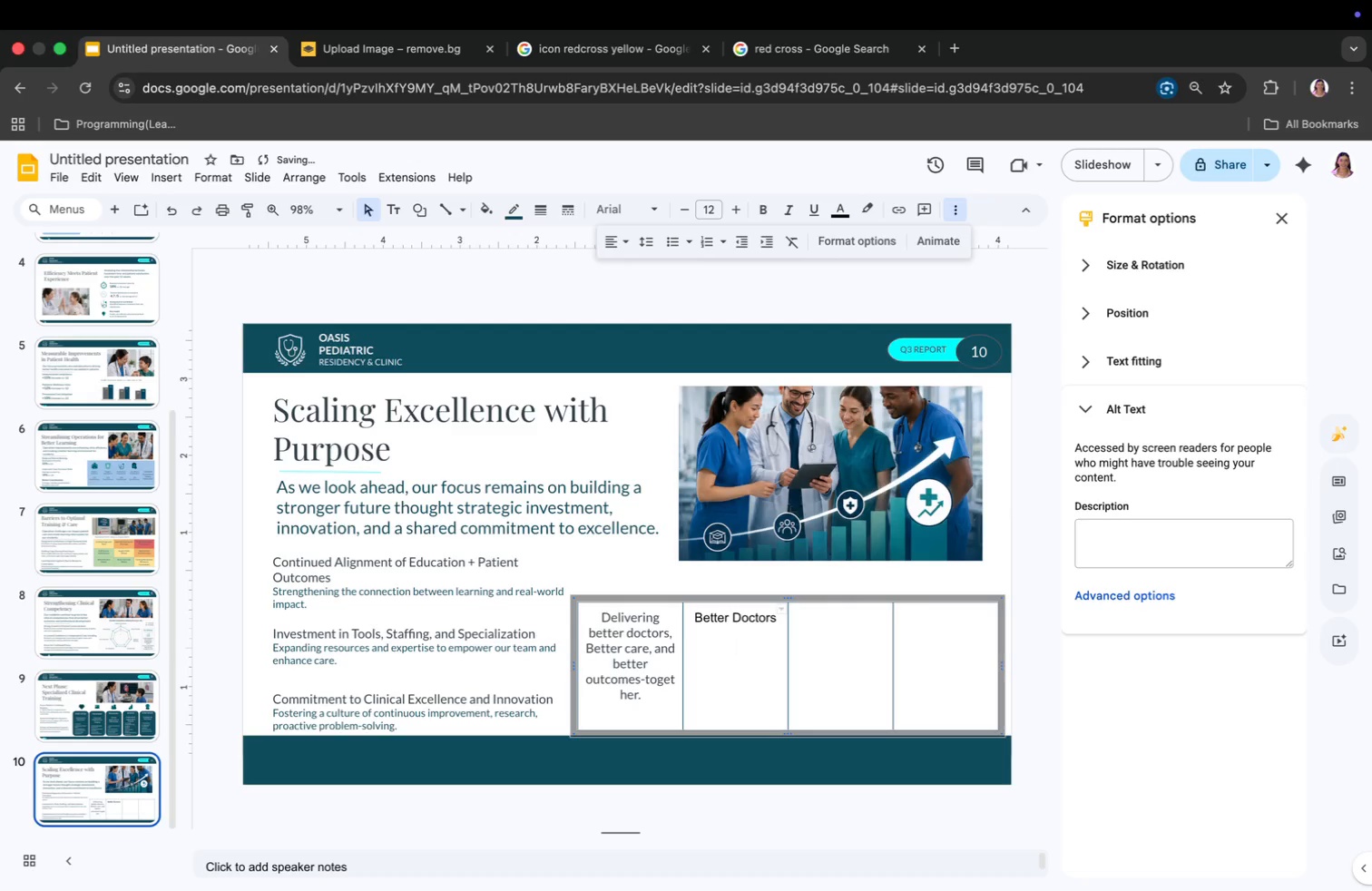 
type(Thought)
key(Backspace)
type( exceptional training and mentorship.)
 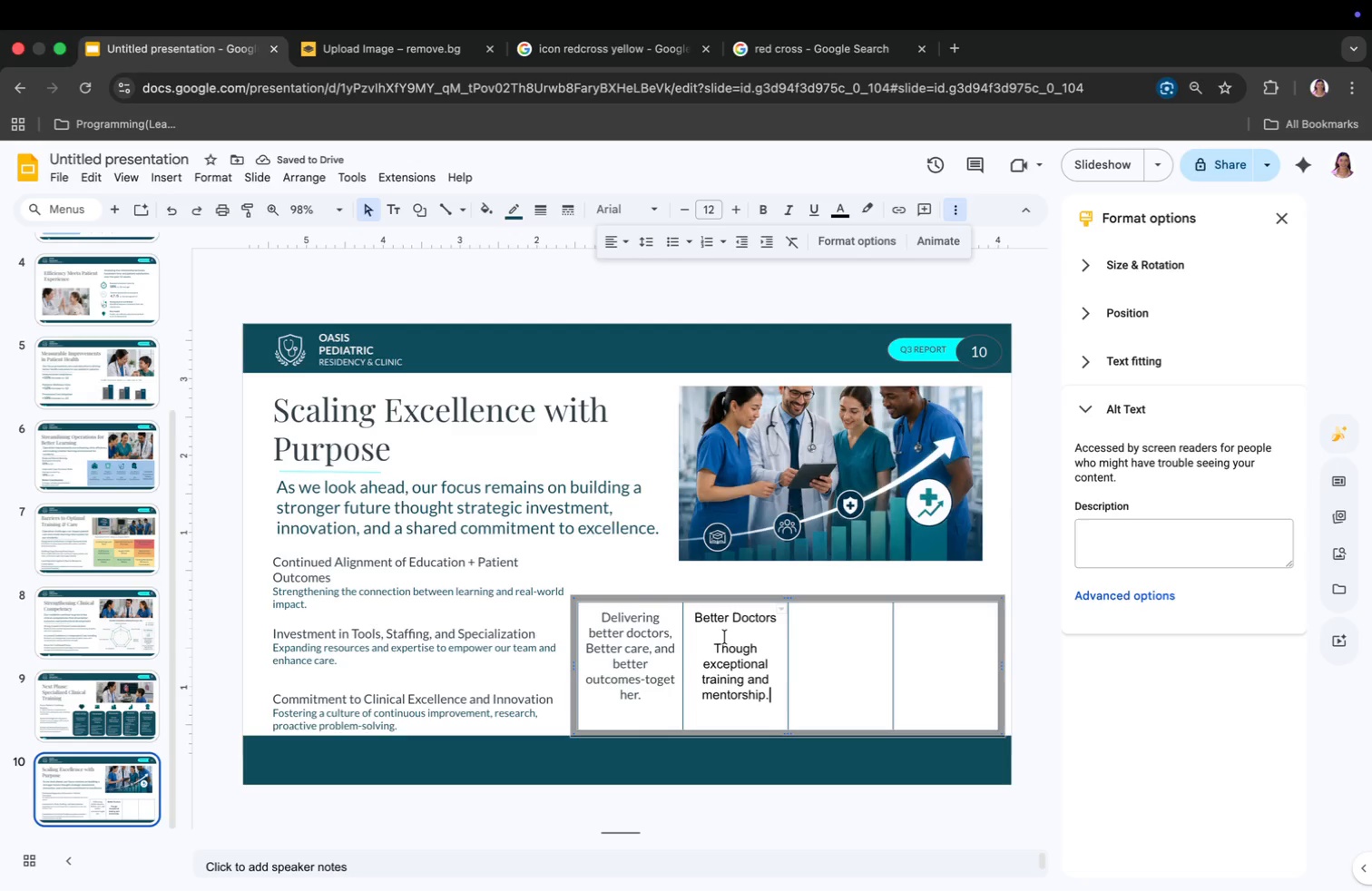 
left_click_drag(start_coordinate=[691, 612], to_coordinate=[776, 714])
 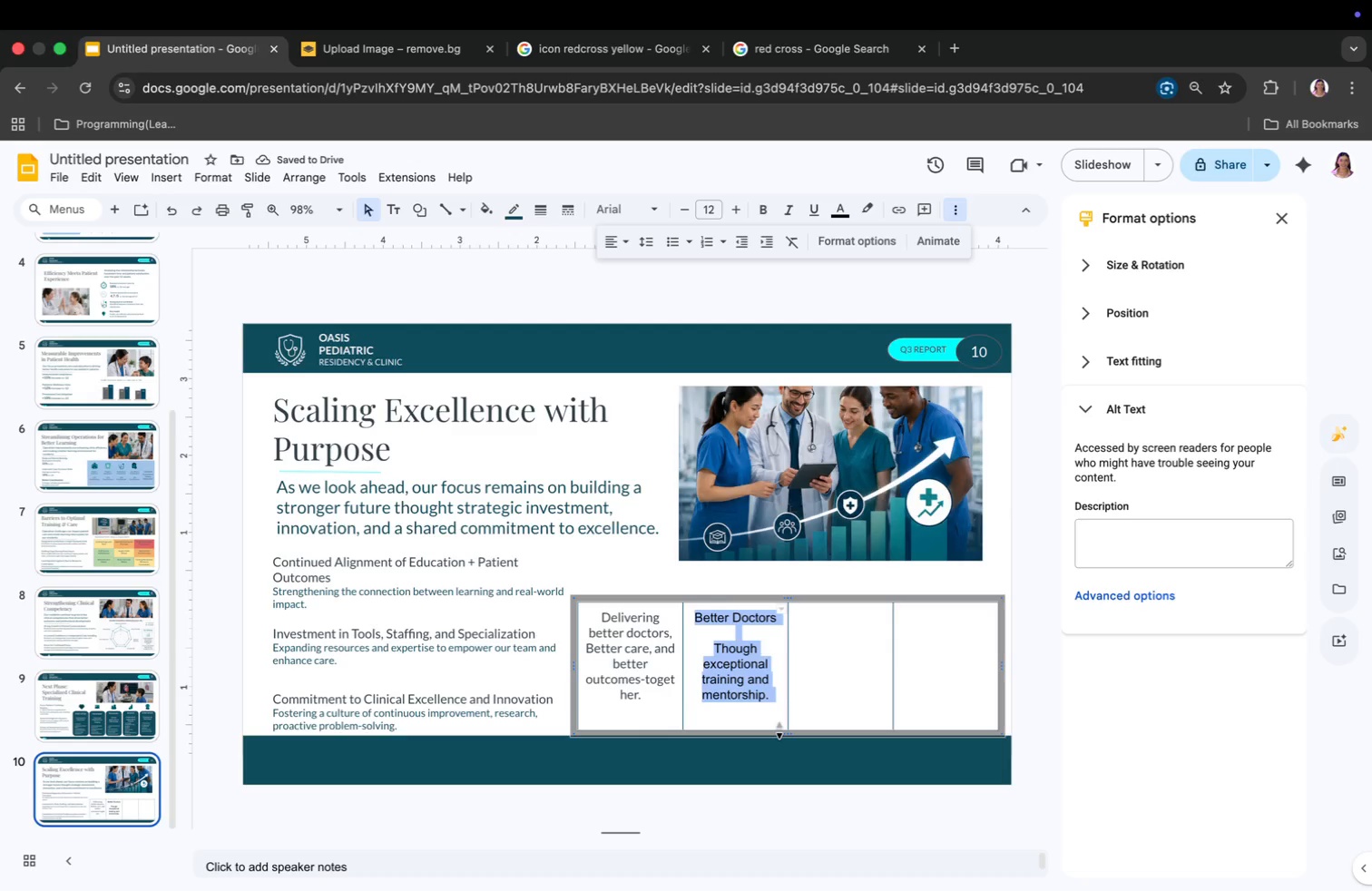 
key(Meta+C)
 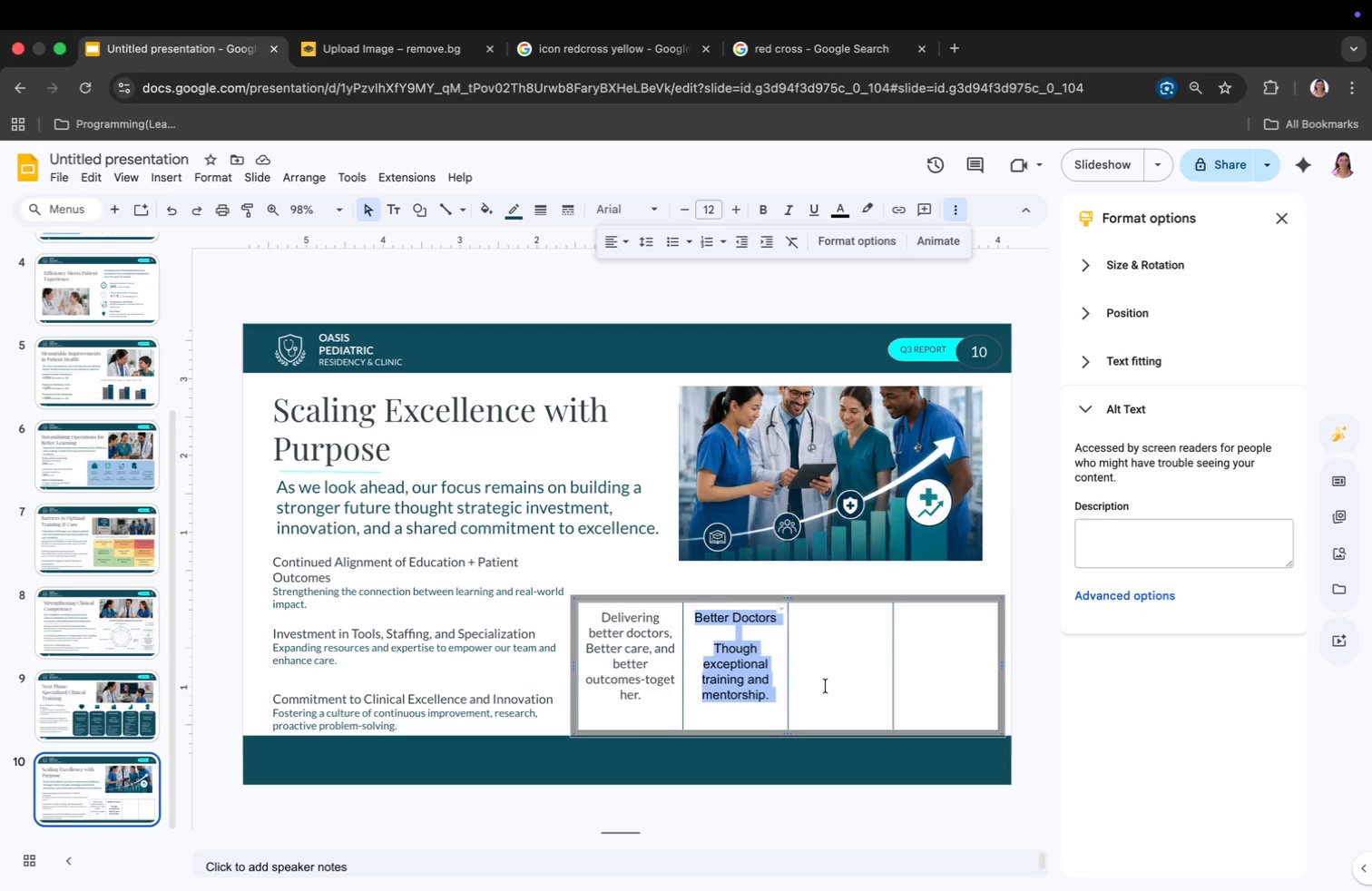 
left_click([828, 674])
 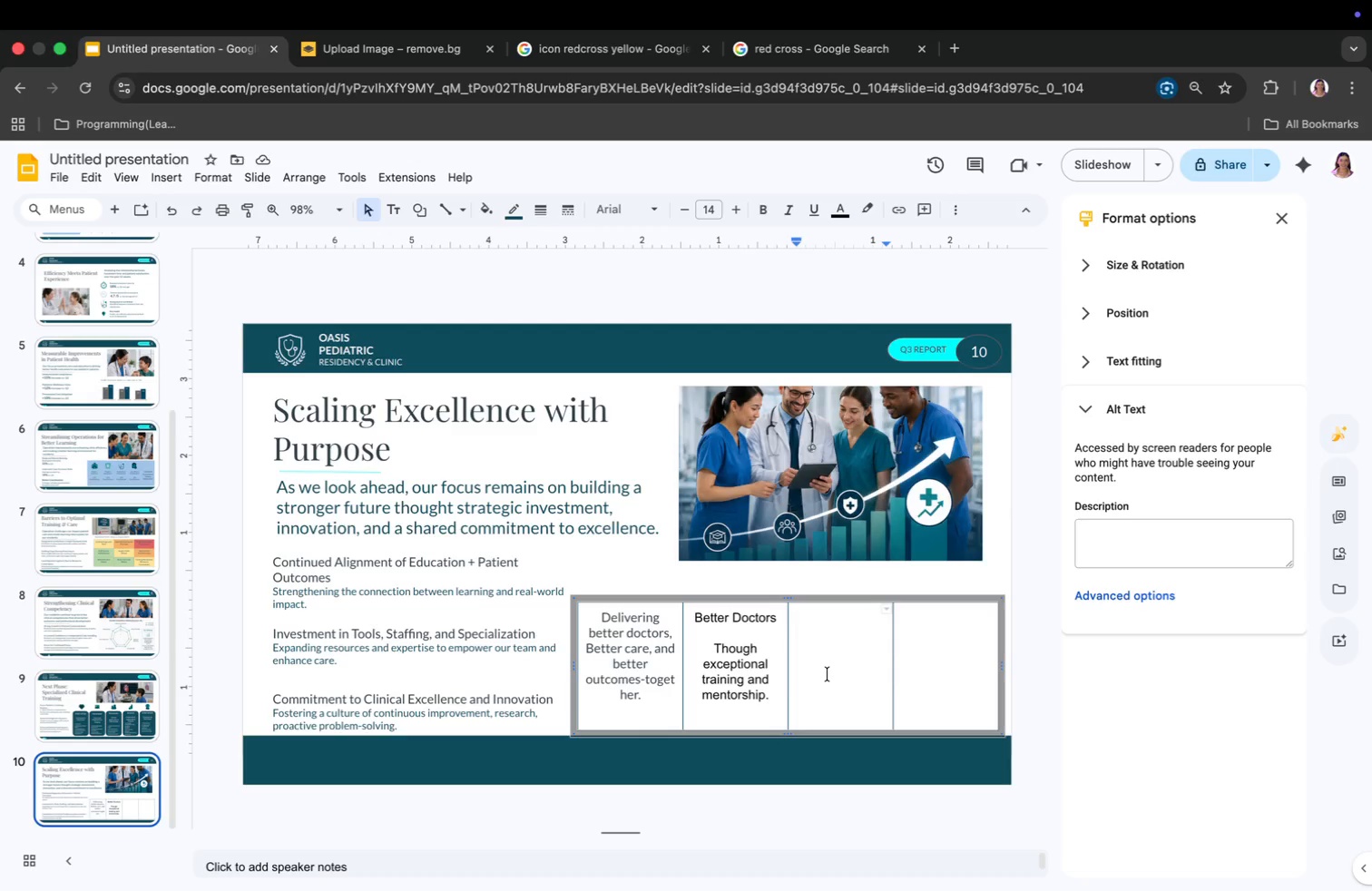 
key(Meta+V)
 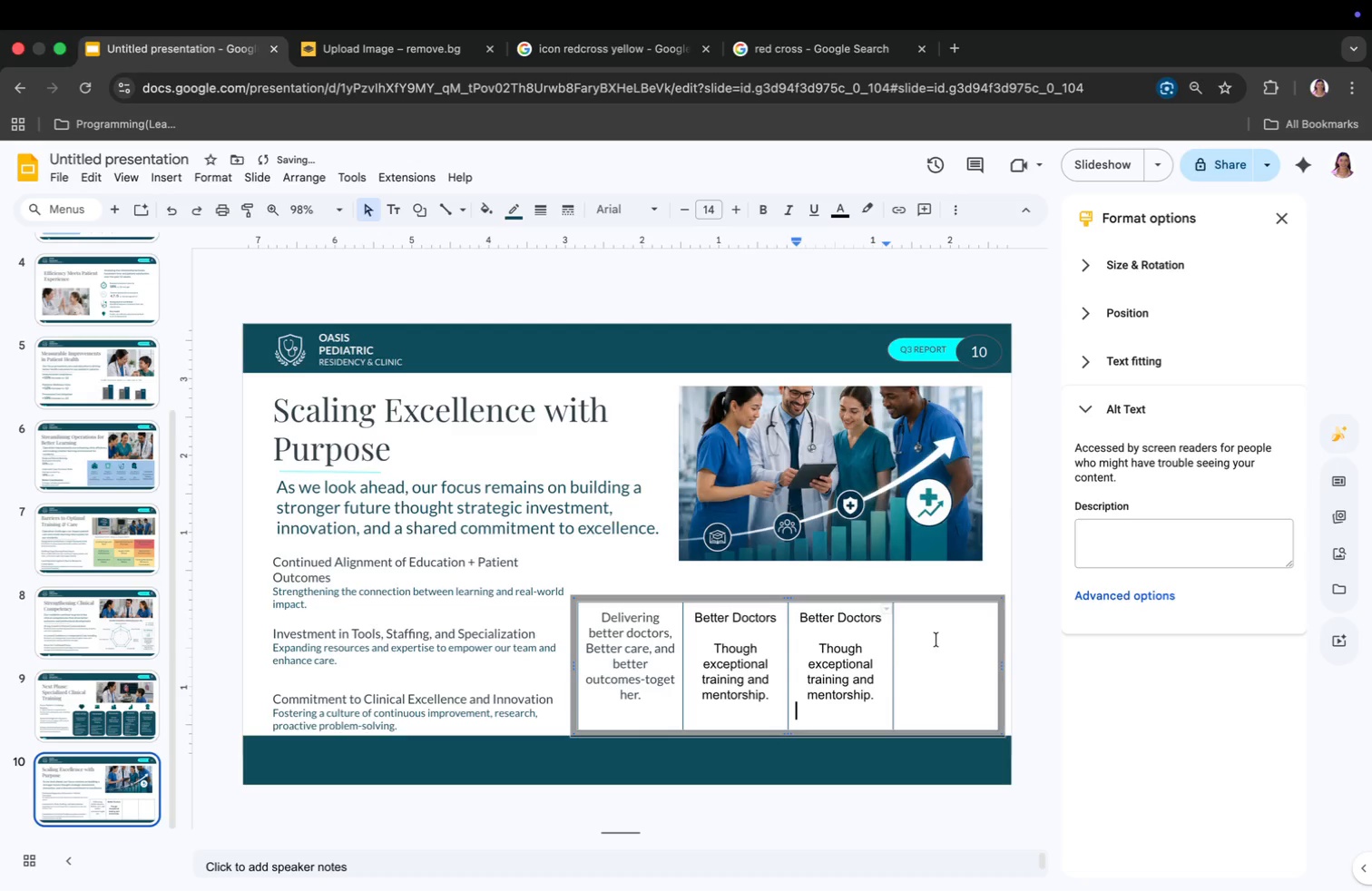 
left_click([939, 640])
 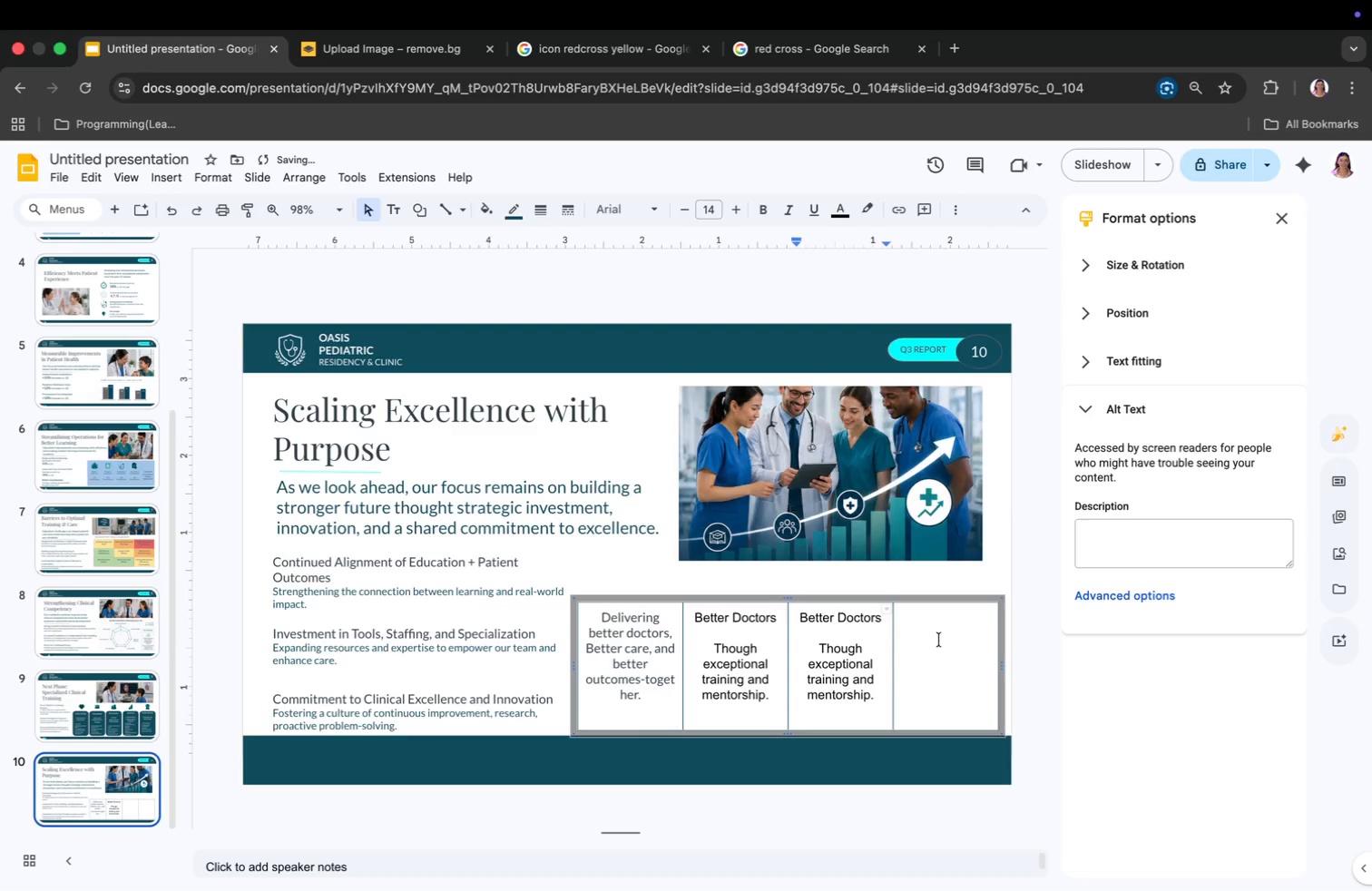 
key(Meta+V)
 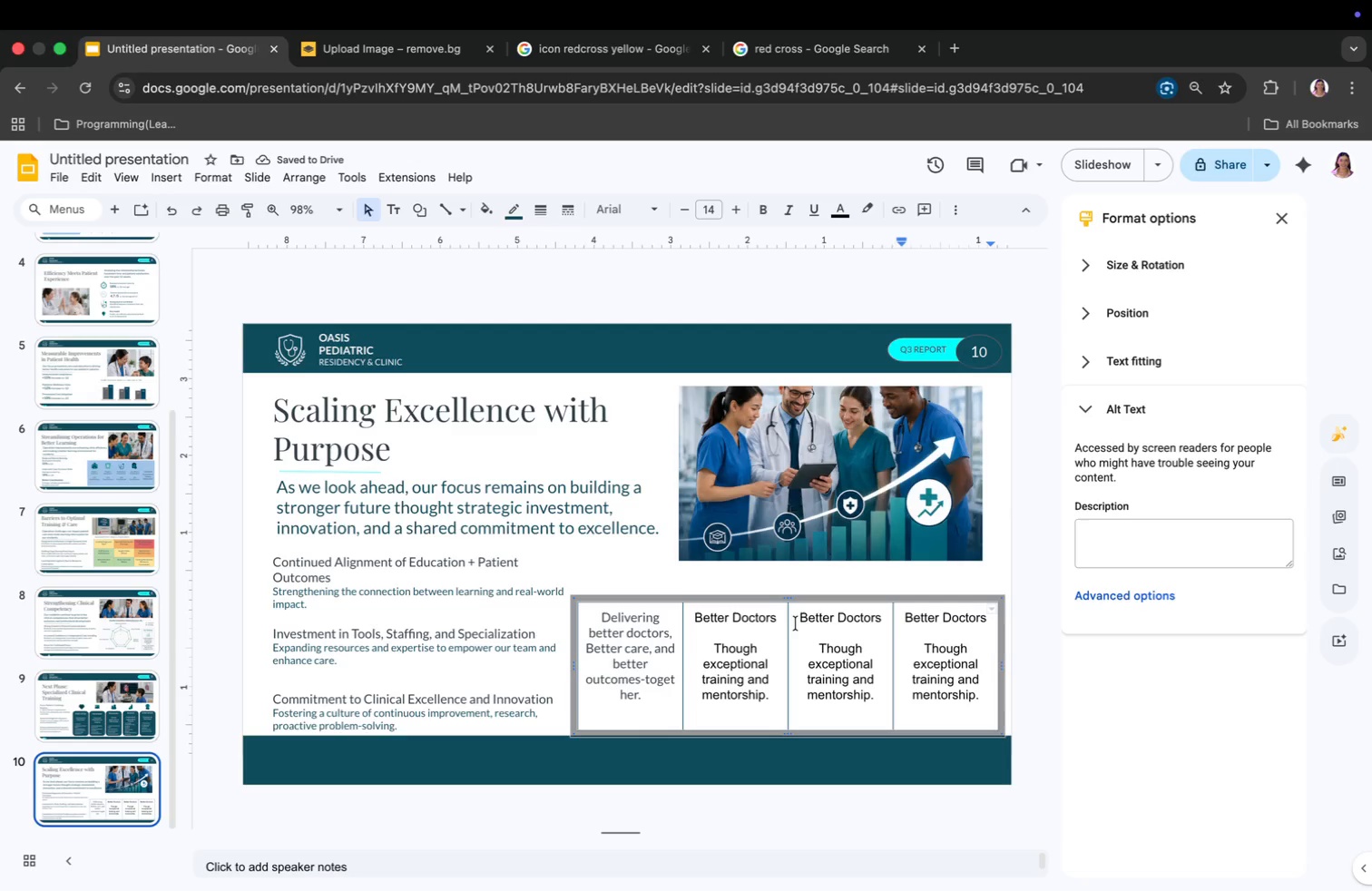 
left_click_drag(start_coordinate=[839, 623], to_coordinate=[879, 624])
 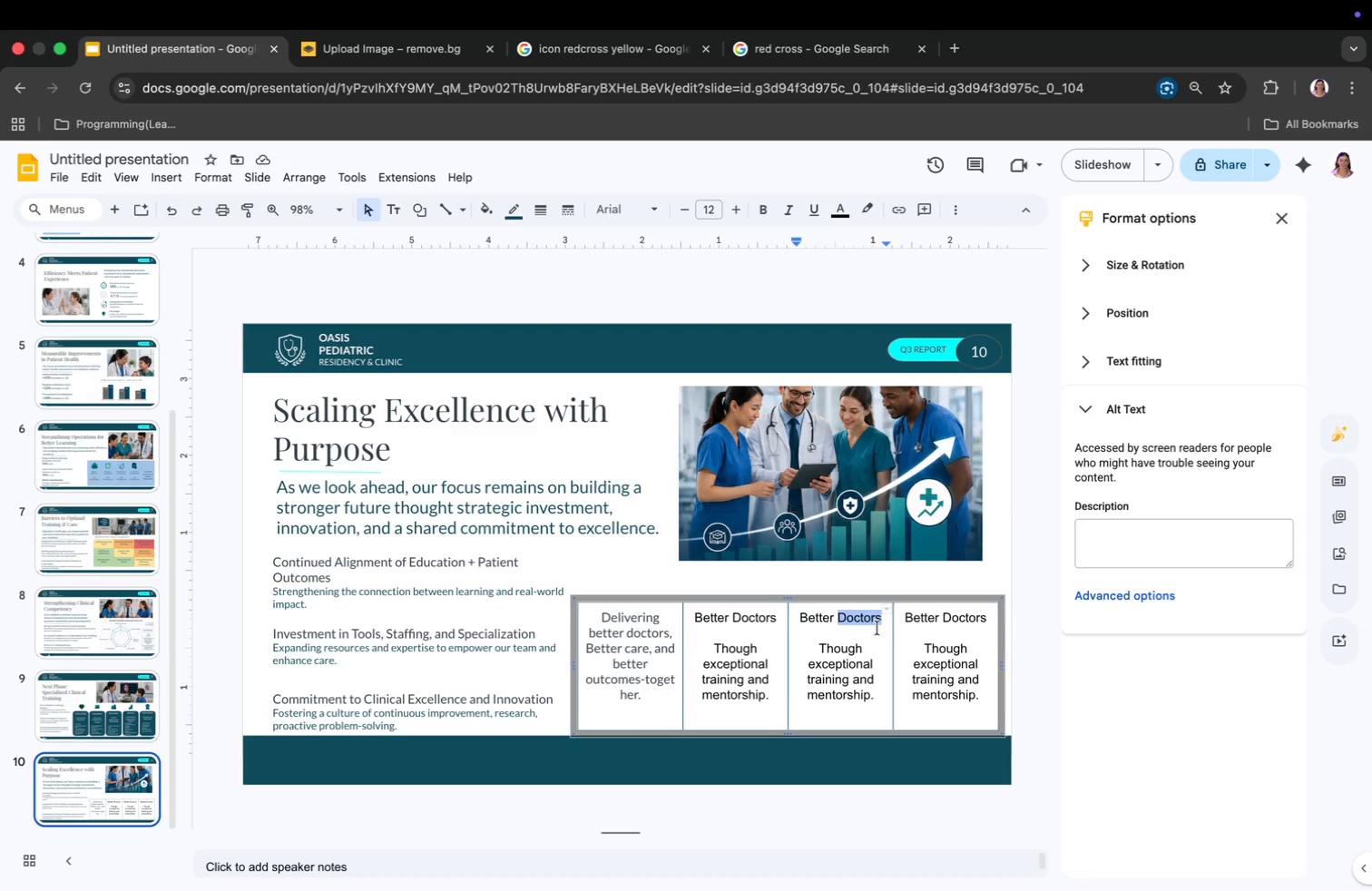 
type(Care)
 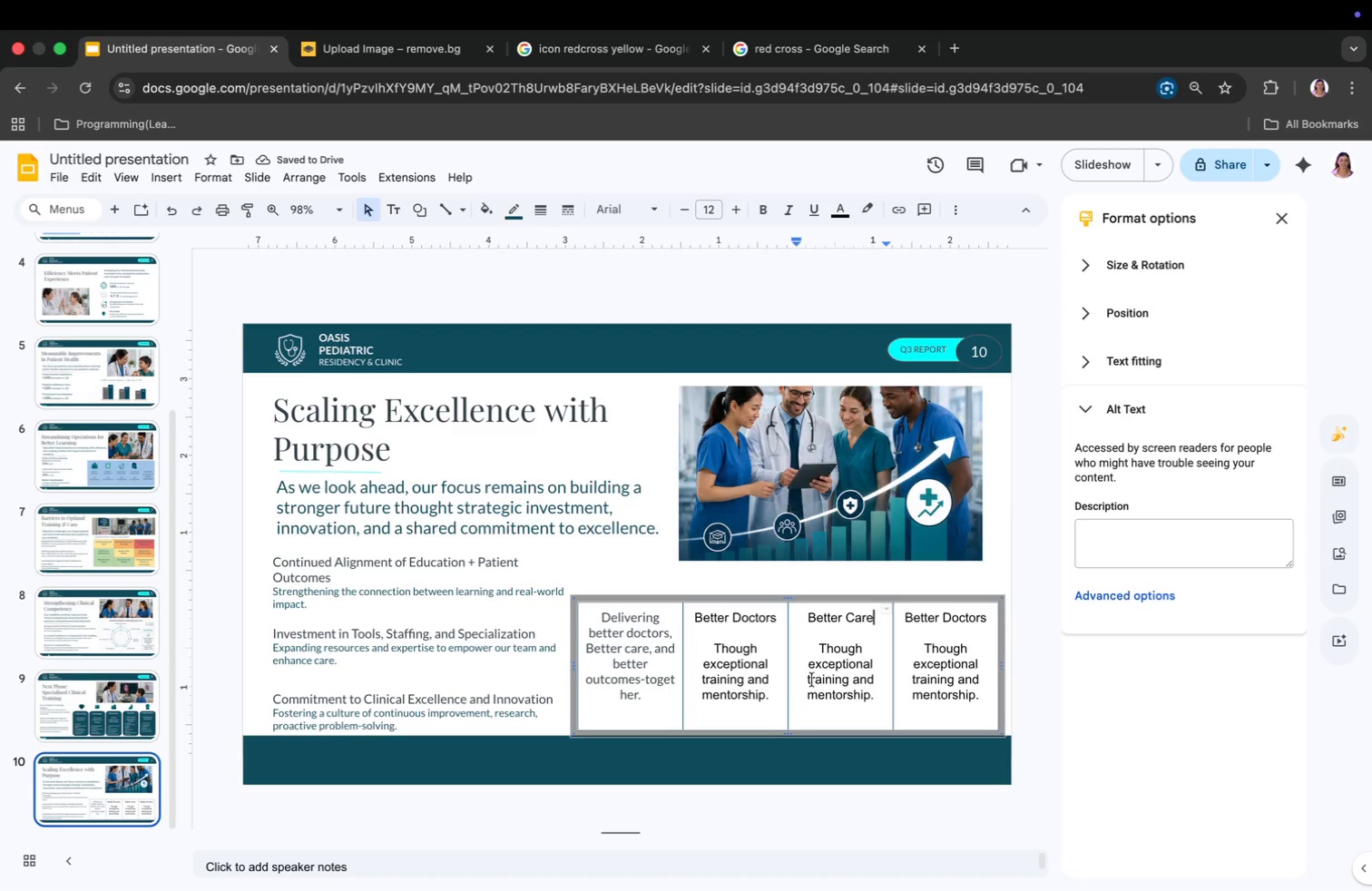 
left_click_drag(start_coordinate=[810, 666], to_coordinate=[874, 695])
 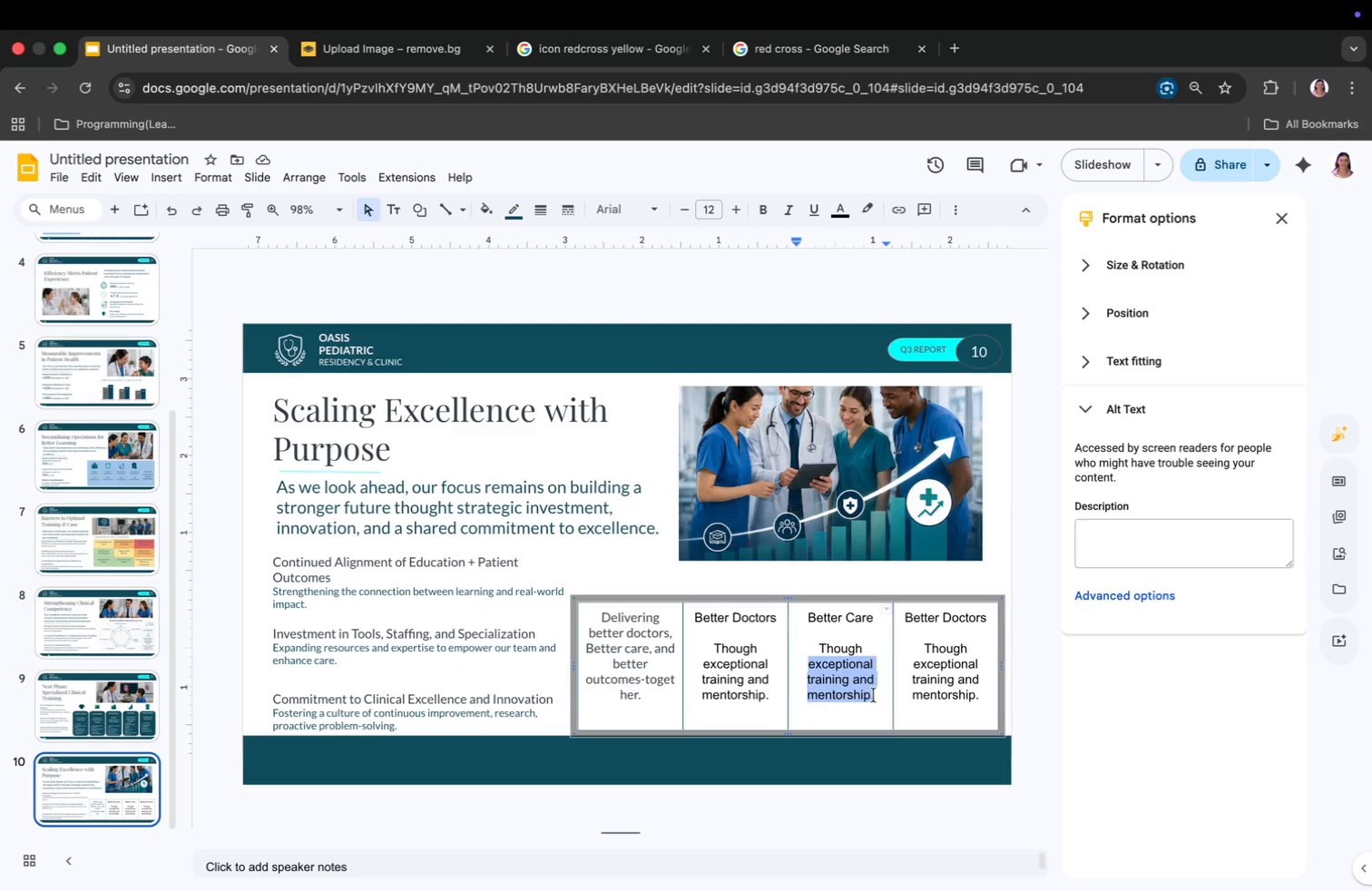 
type(compassionate evidence)
 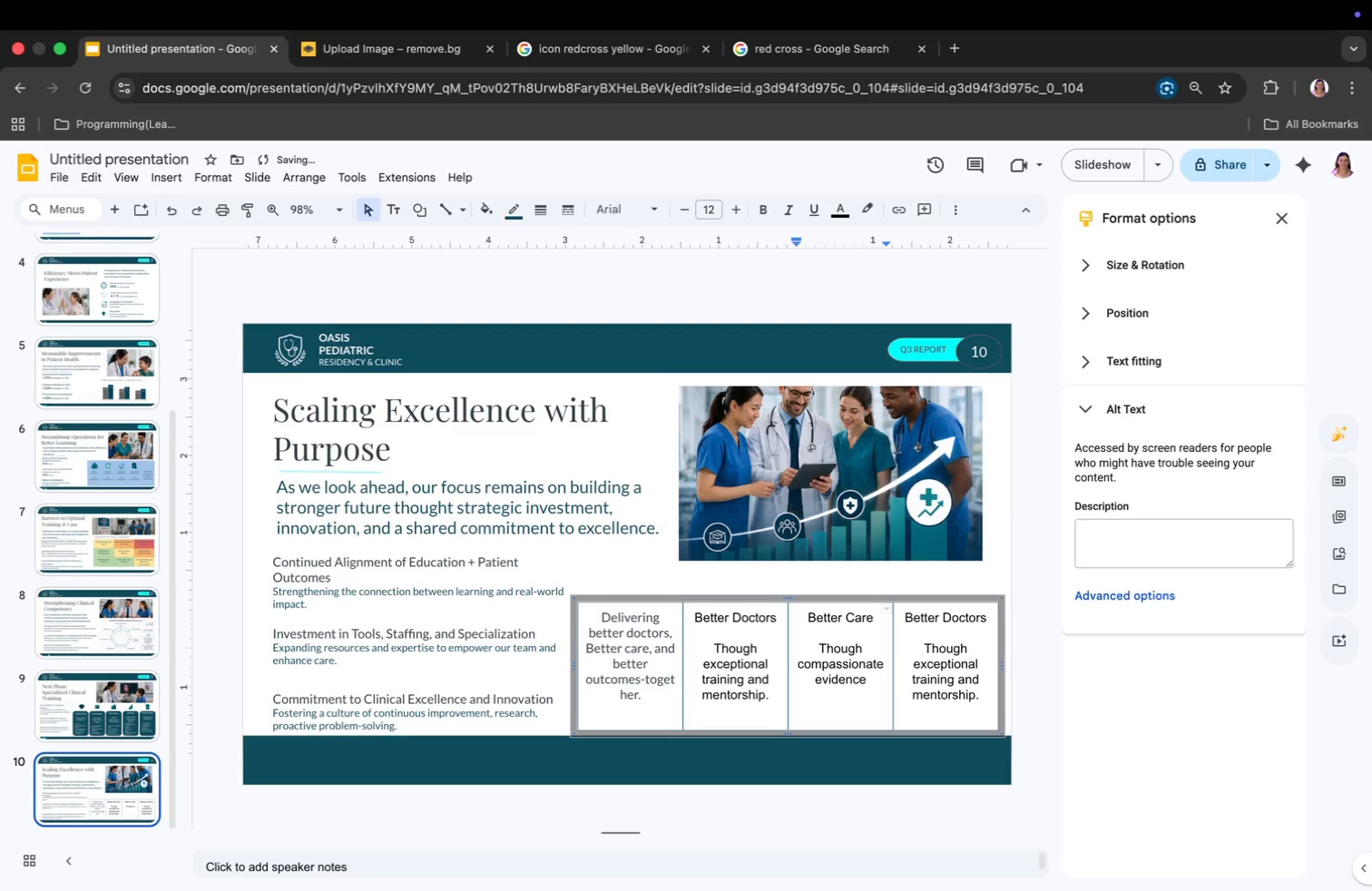 
type(-based o)
key(Backspace)
type(practice.)
 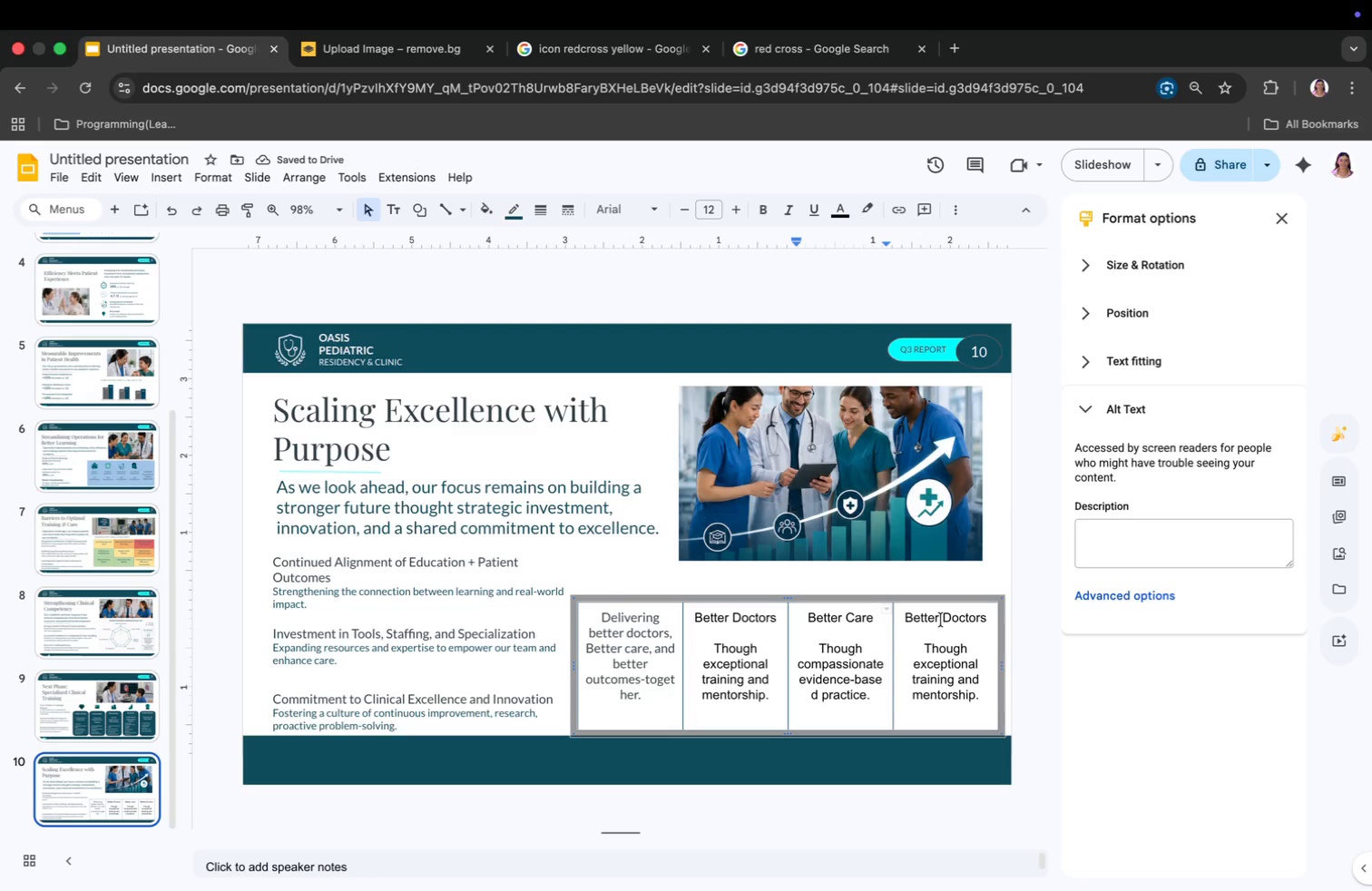 
wait(6.28)
 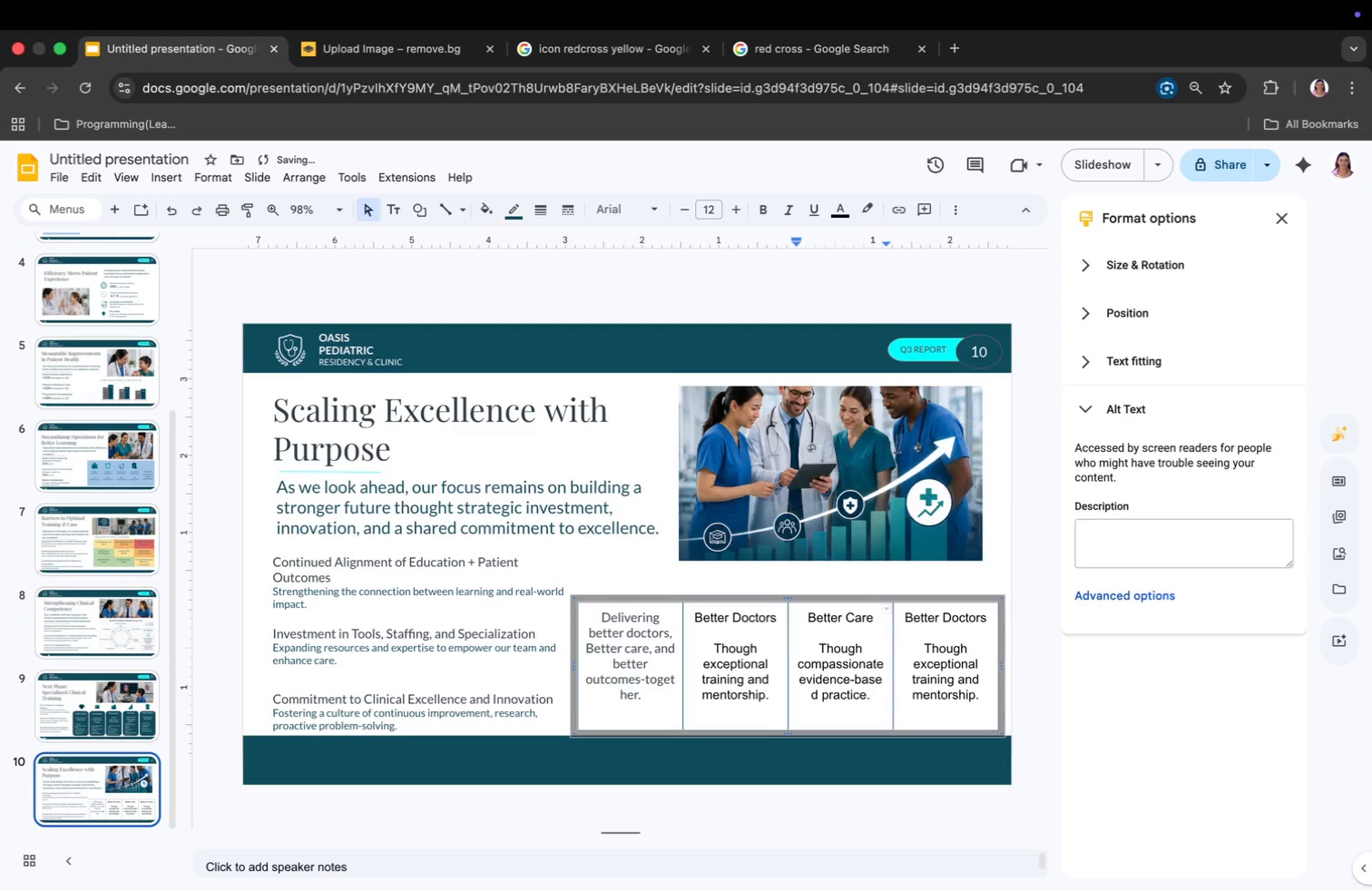 
left_click_drag(start_coordinate=[944, 620], to_coordinate=[986, 621])
 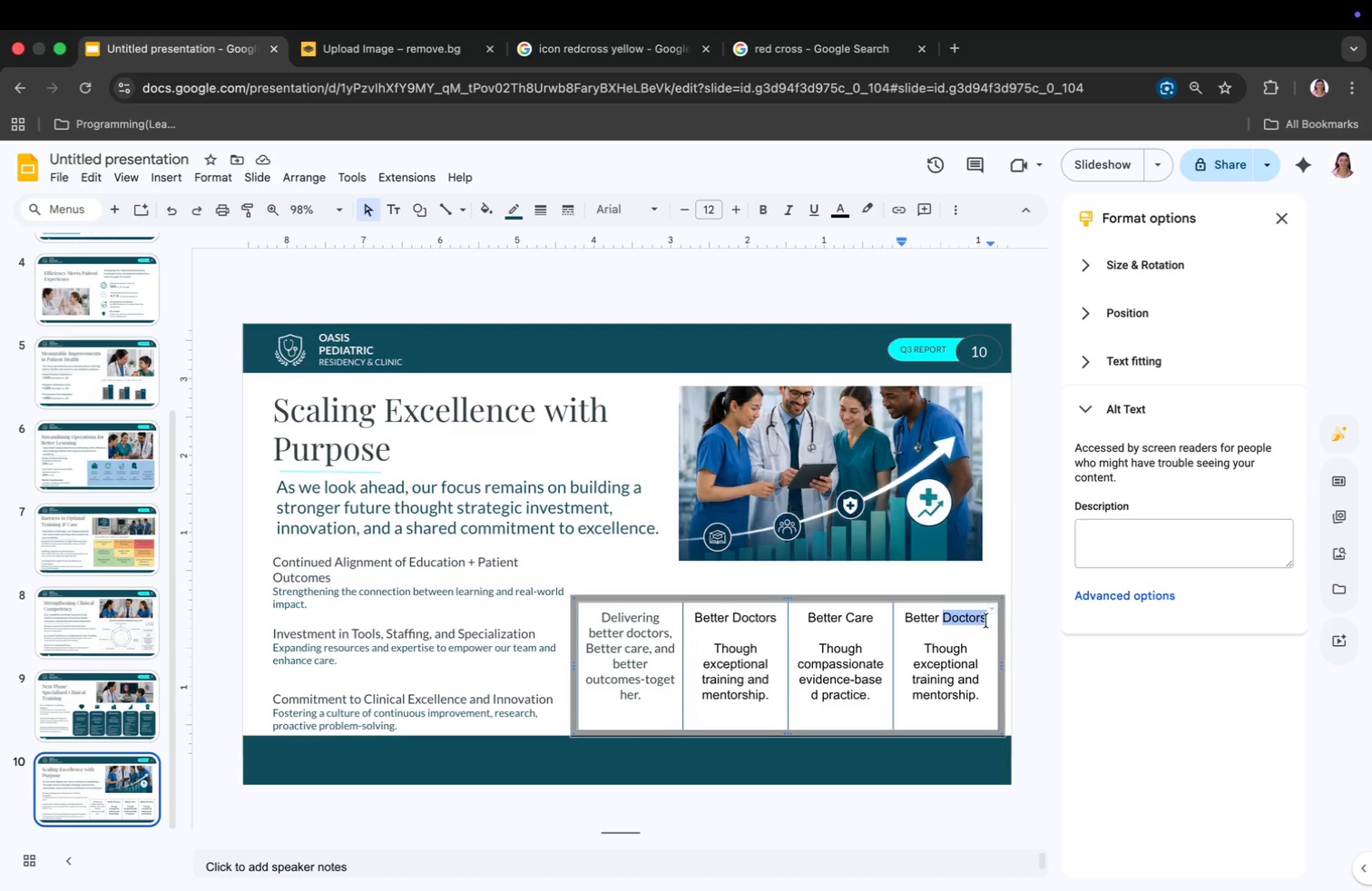 
type(Outcomes)
 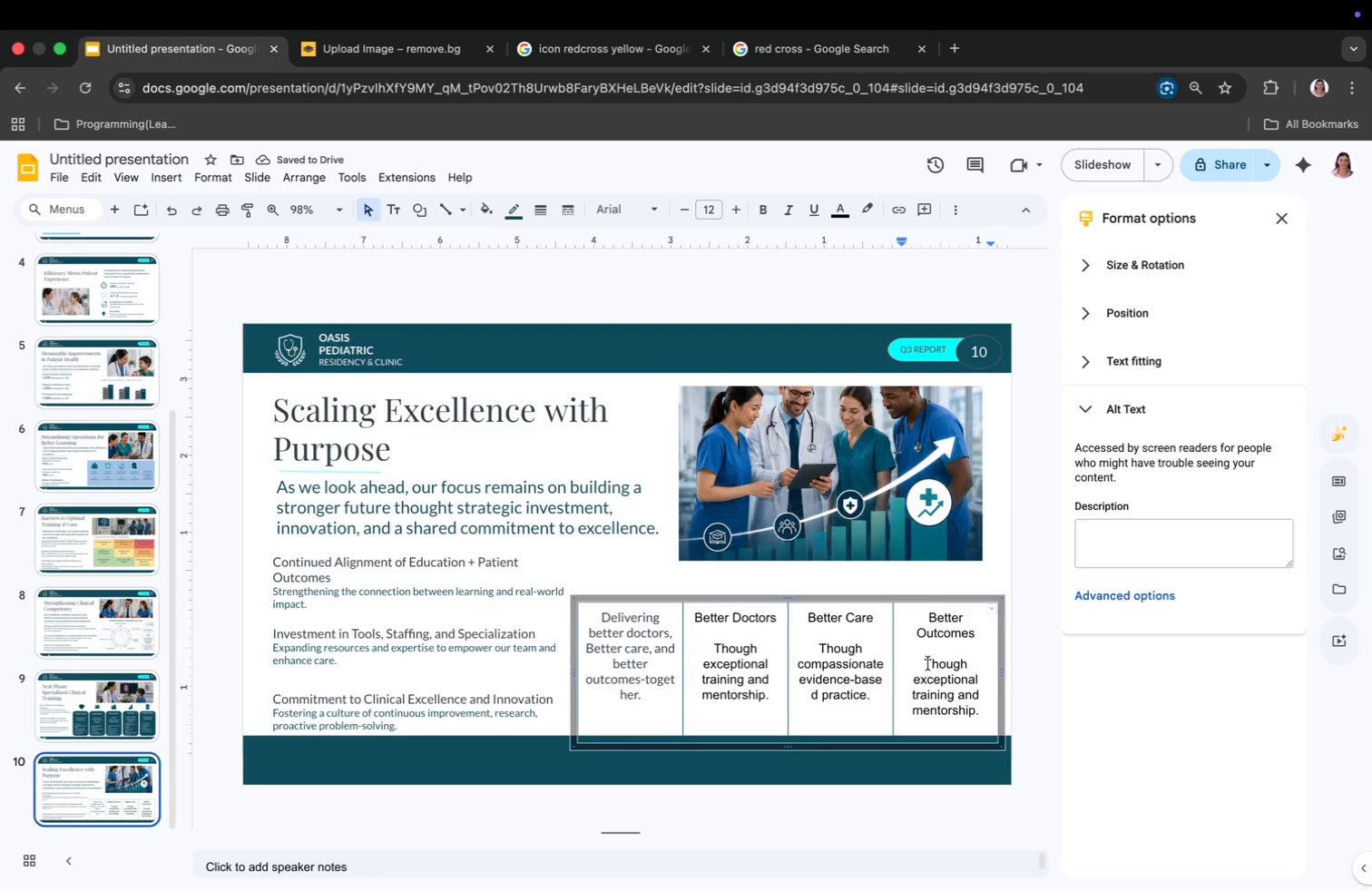 
wait(5.17)
 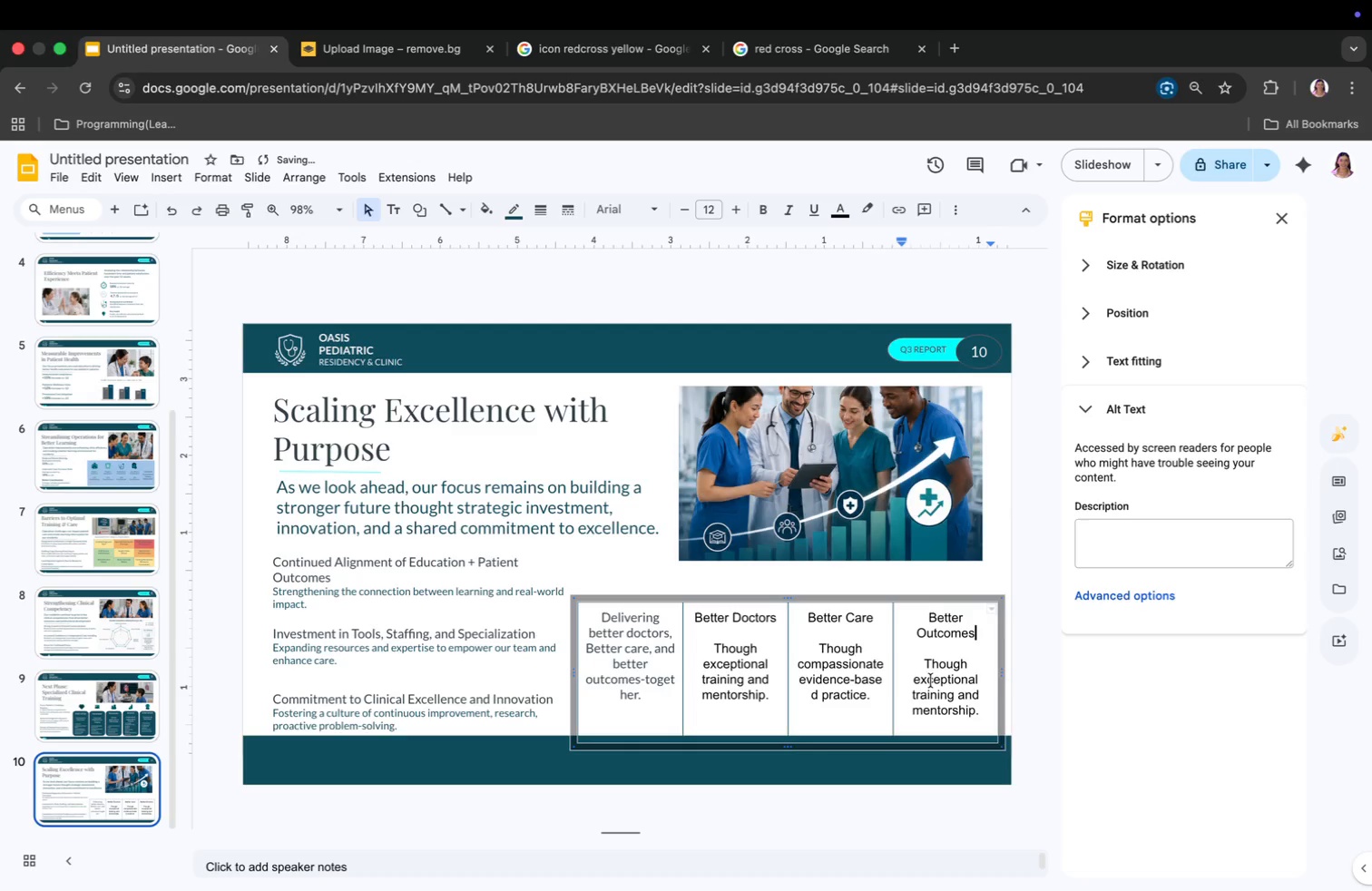 
left_click_drag(start_coordinate=[925, 664], to_coordinate=[973, 719])
 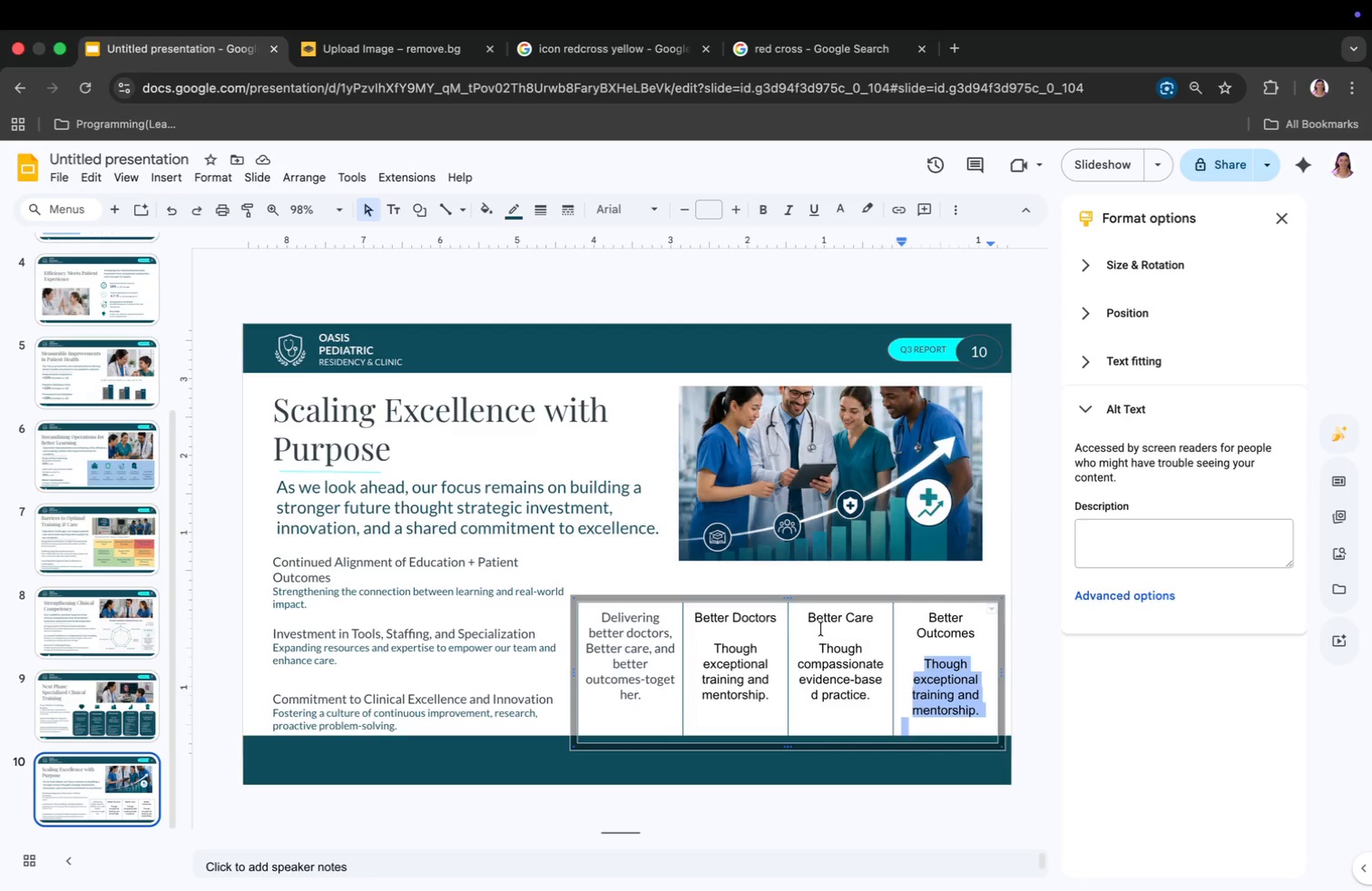 
left_click([826, 632])
 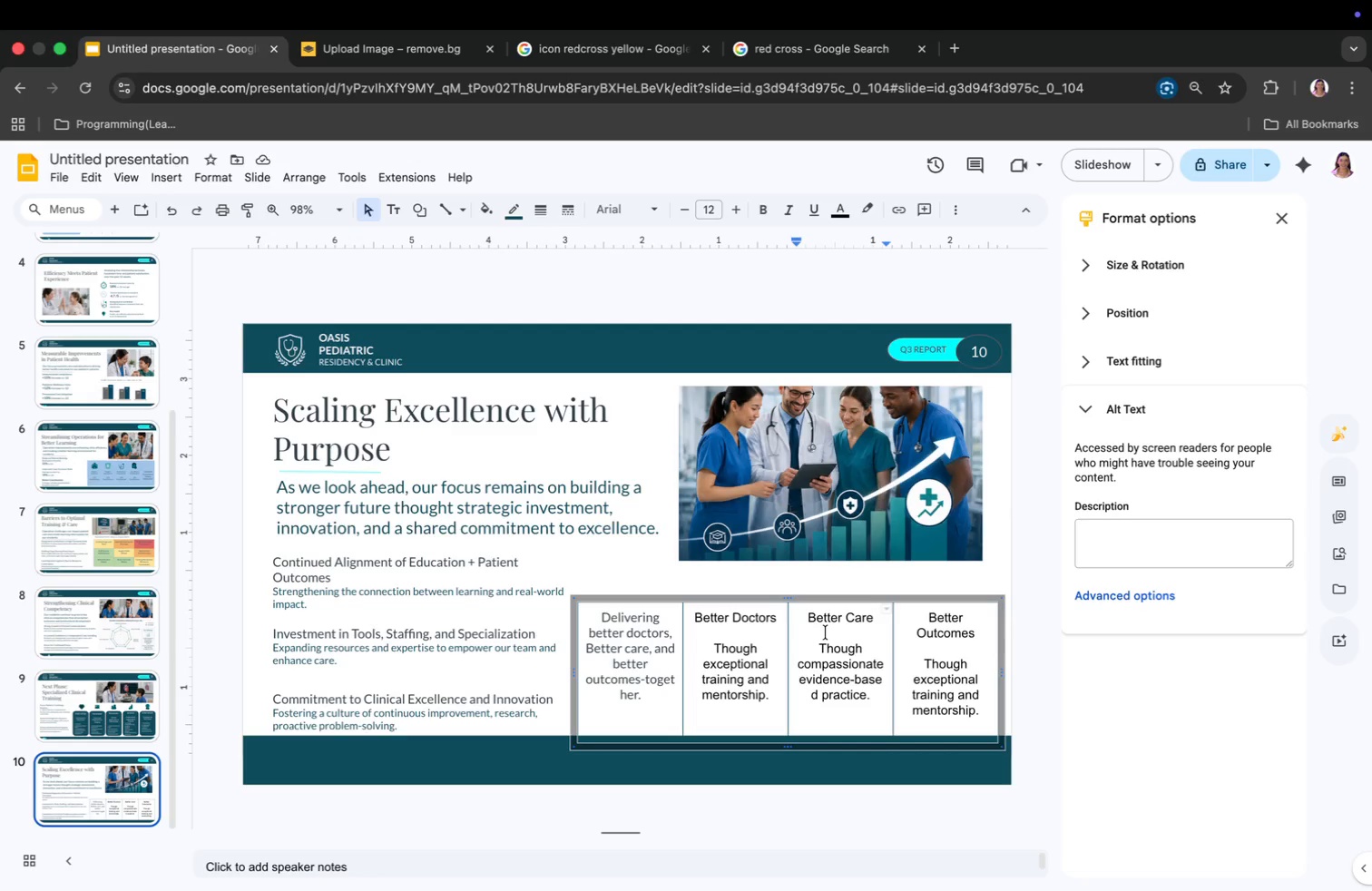 
key(Enter)
 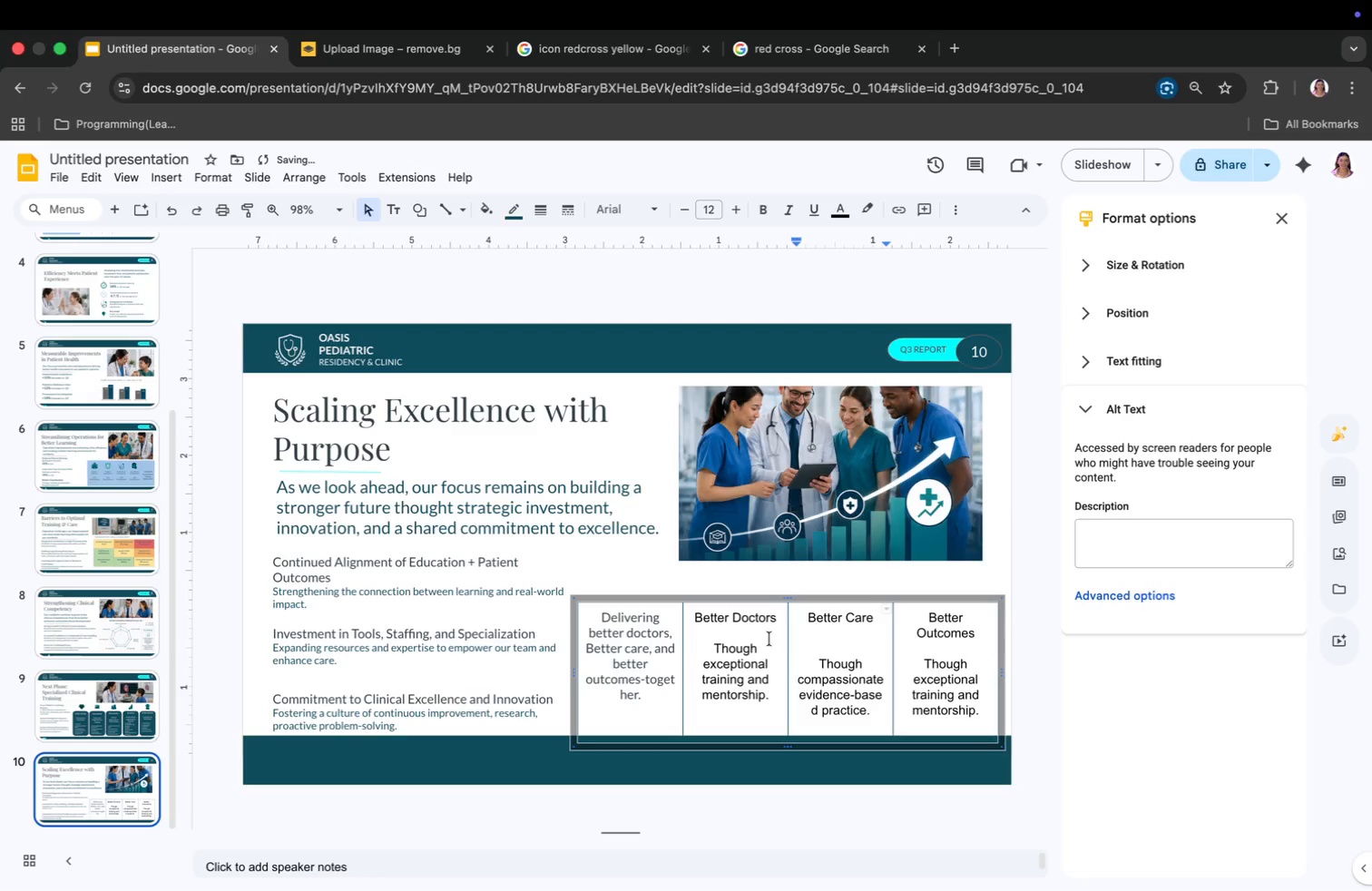 
left_click([750, 636])
 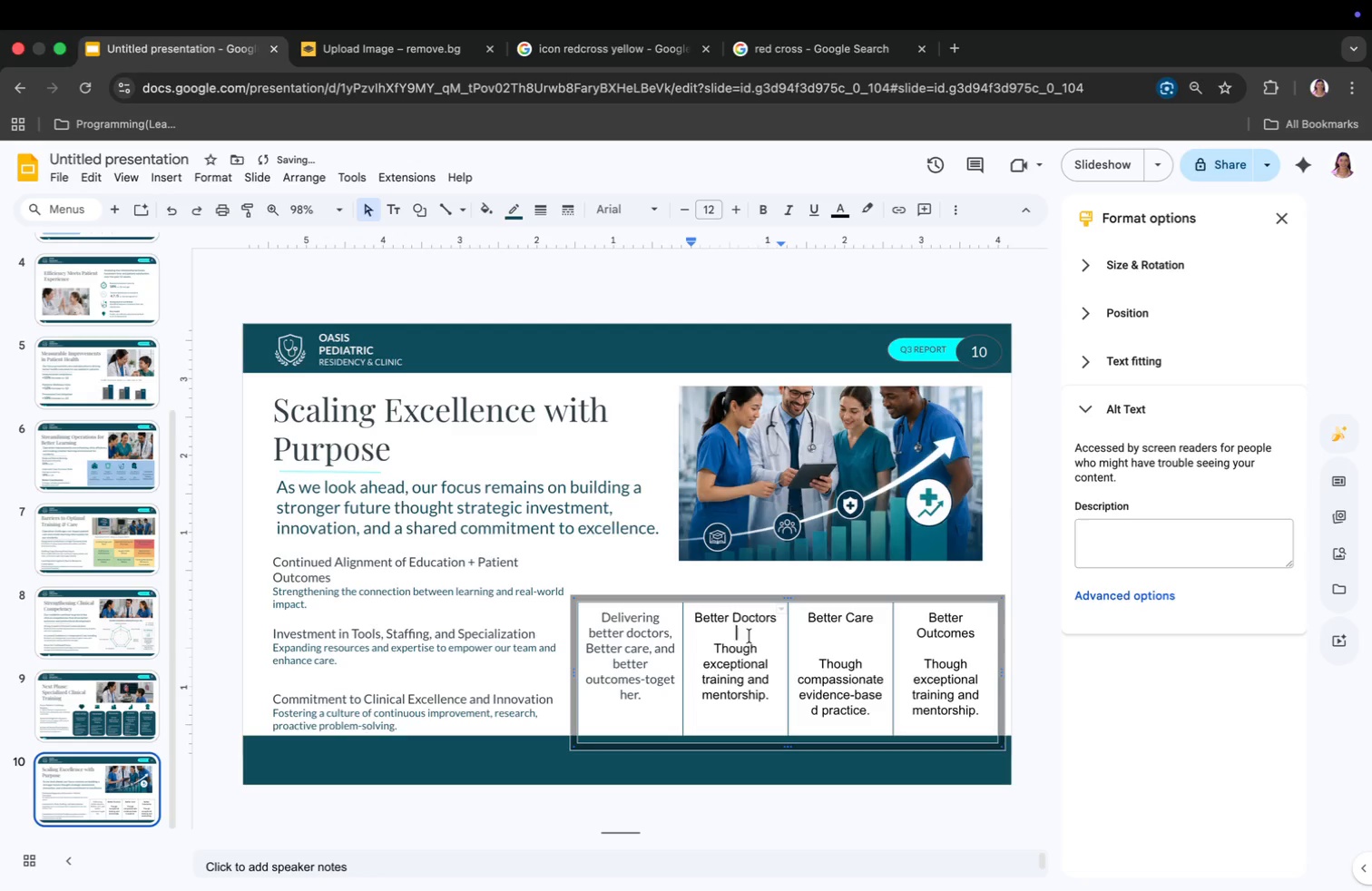 
key(Enter)
 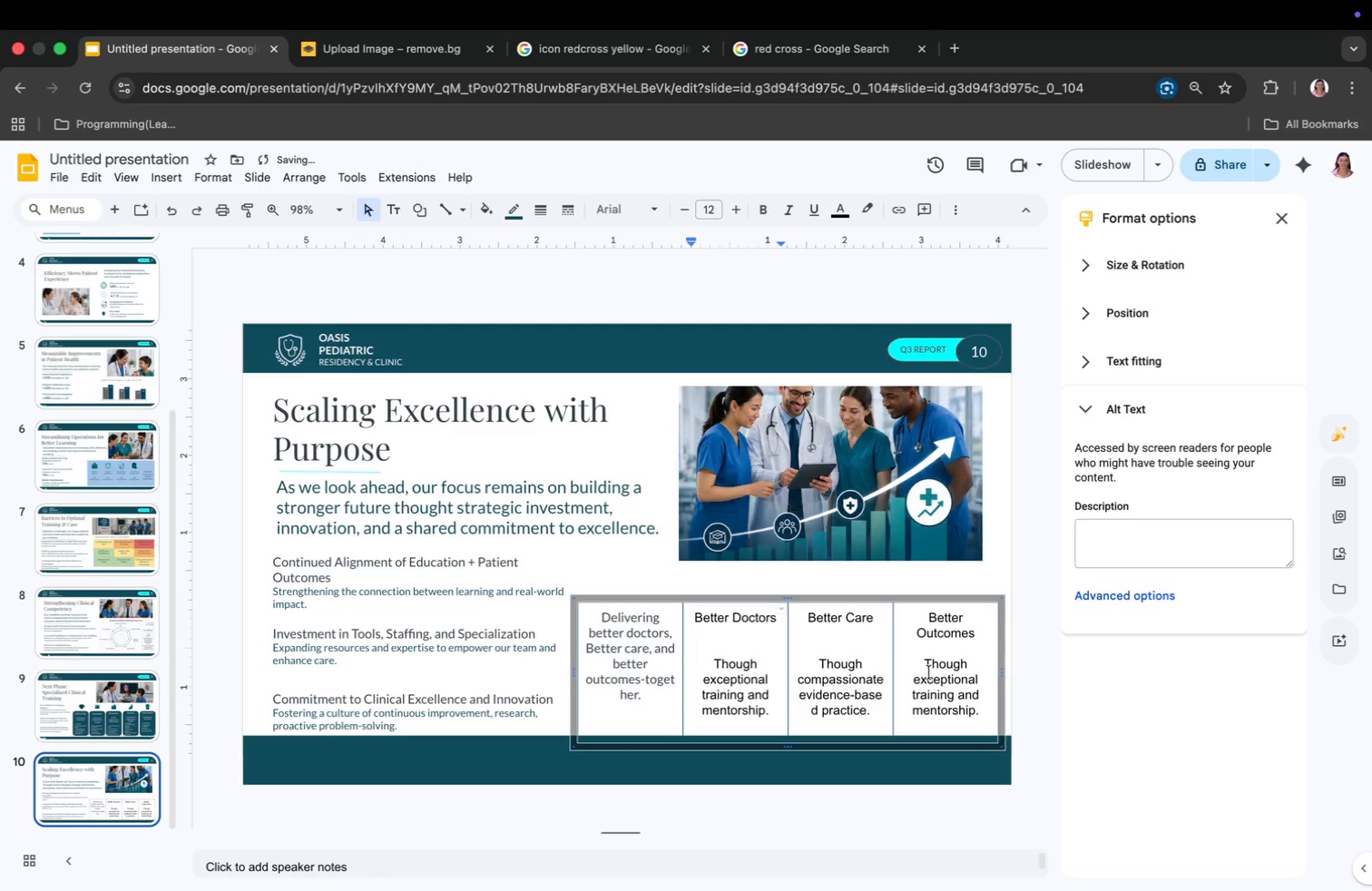 
left_click_drag(start_coordinate=[927, 668], to_coordinate=[982, 715])
 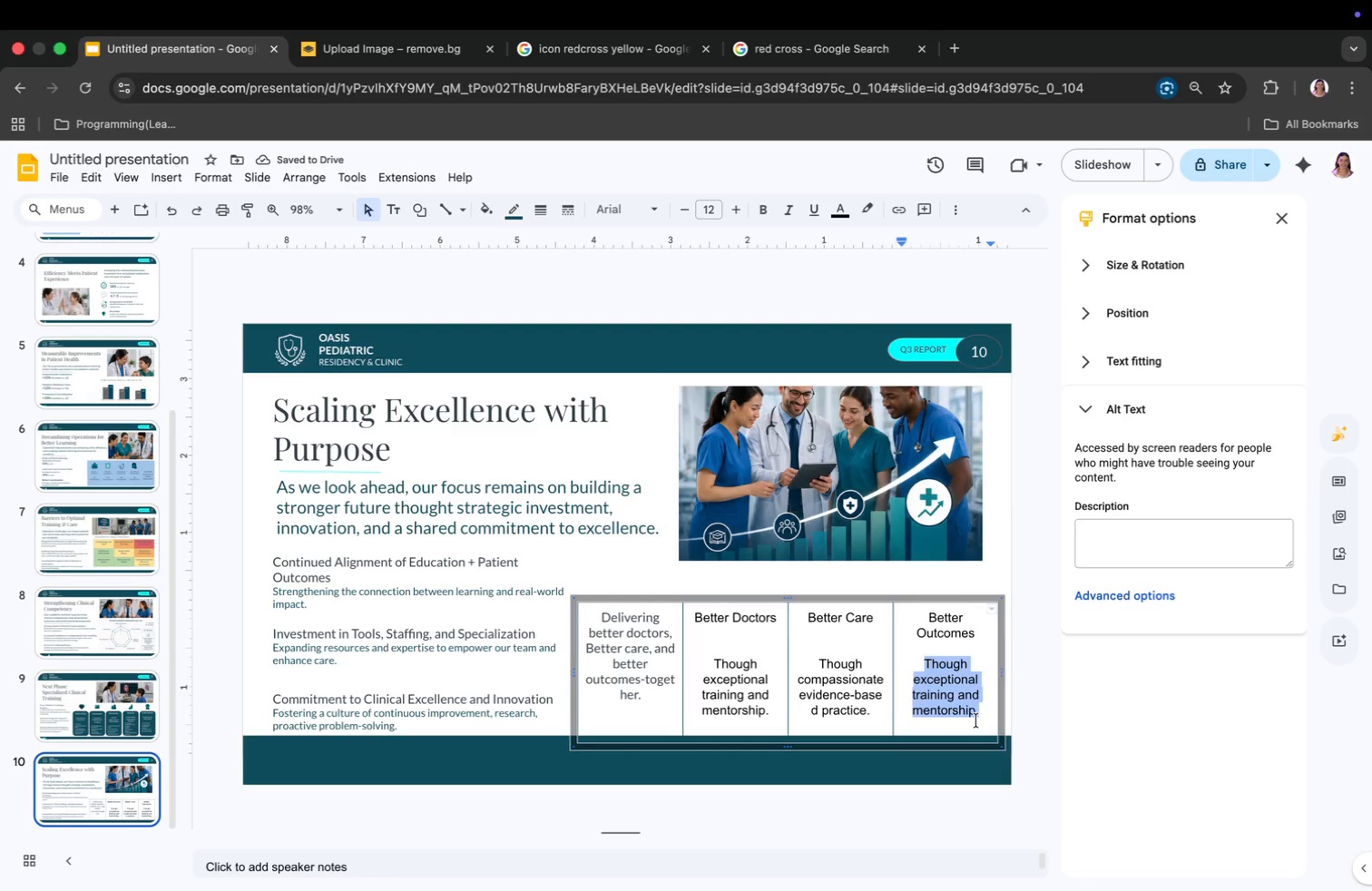 
type(For j)
key(Backspace)
type(healthier children)
 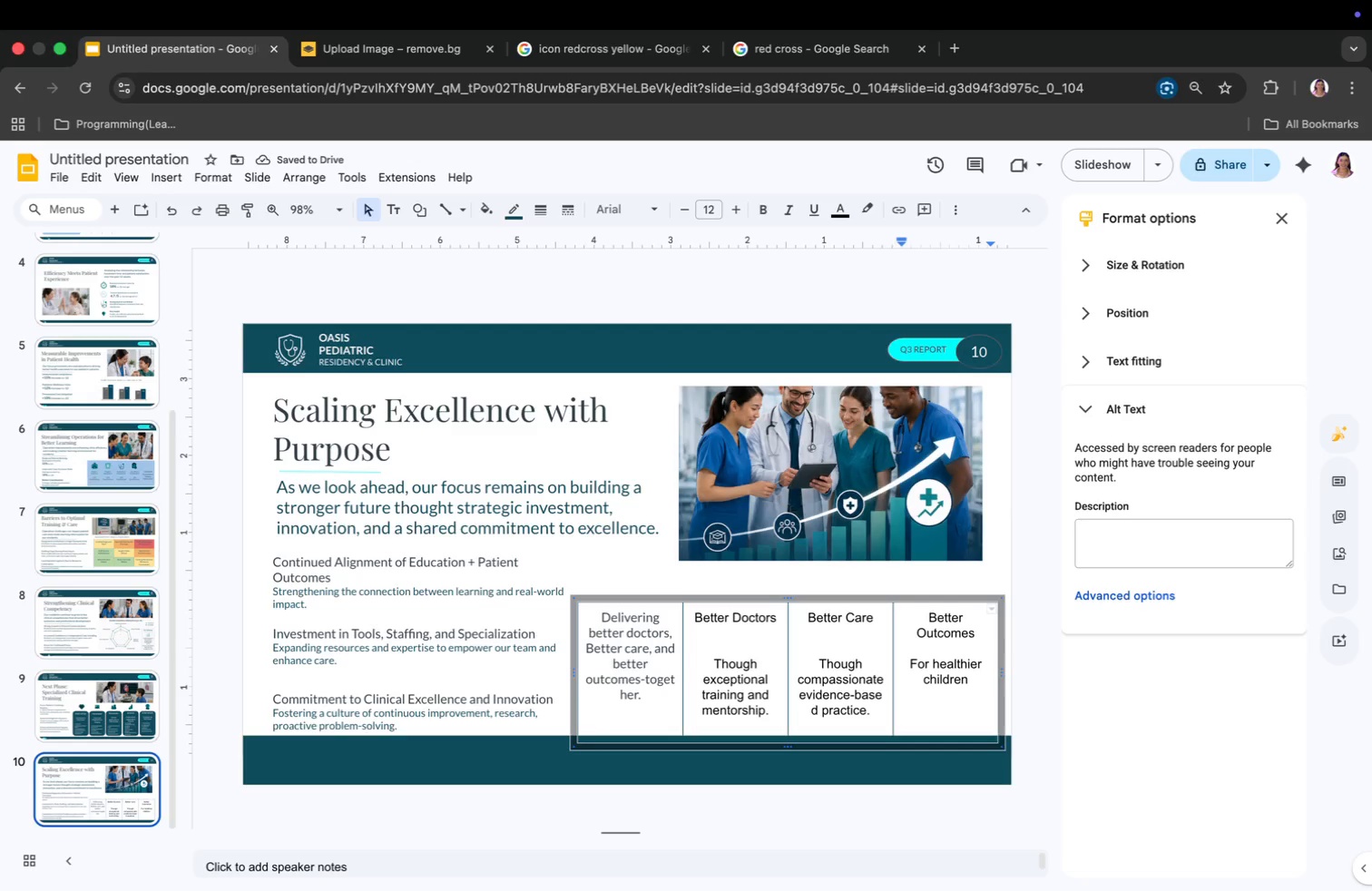 
type( and stronger communities.)
 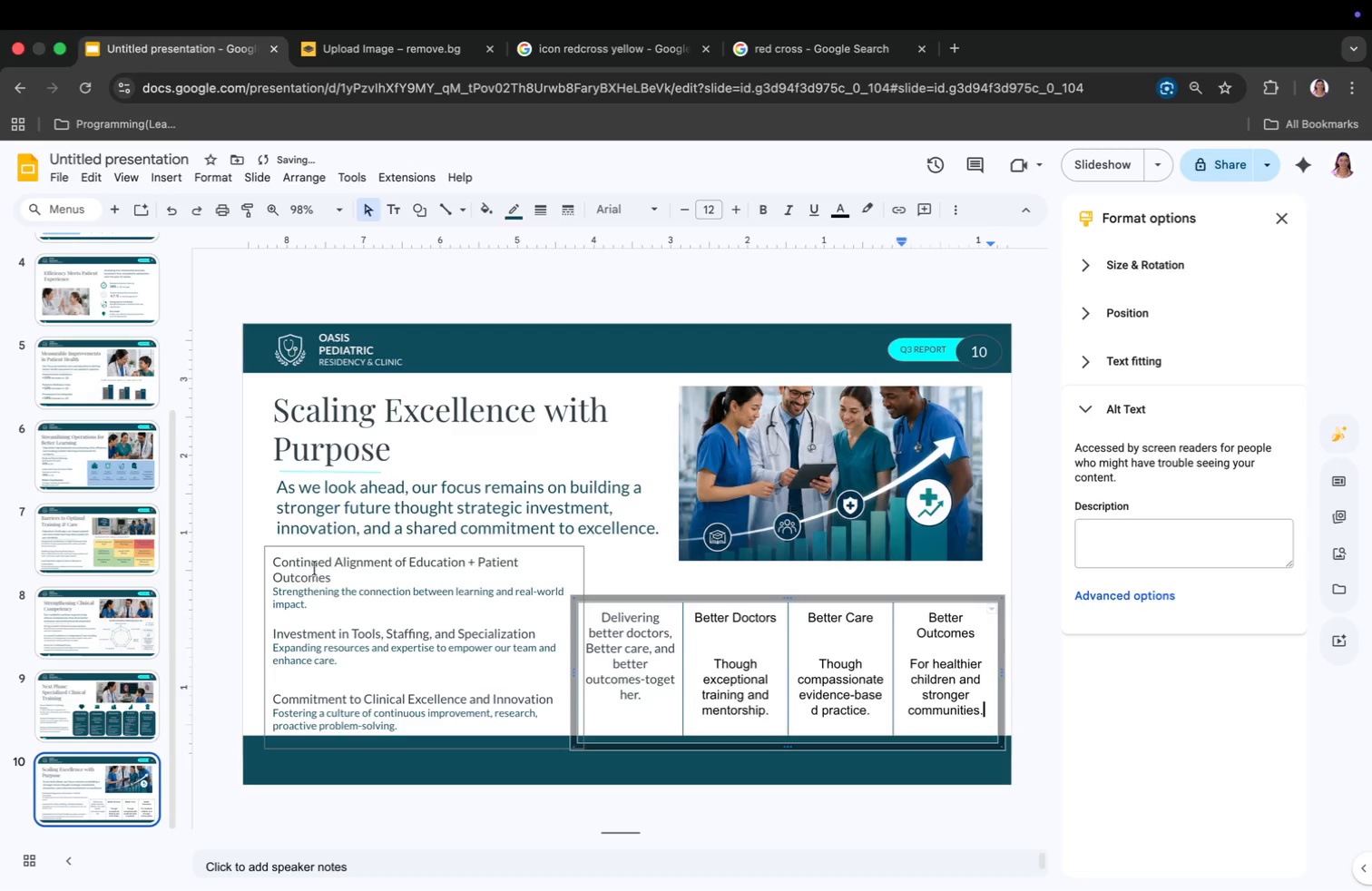 
key(Meta+CommandLeft)
 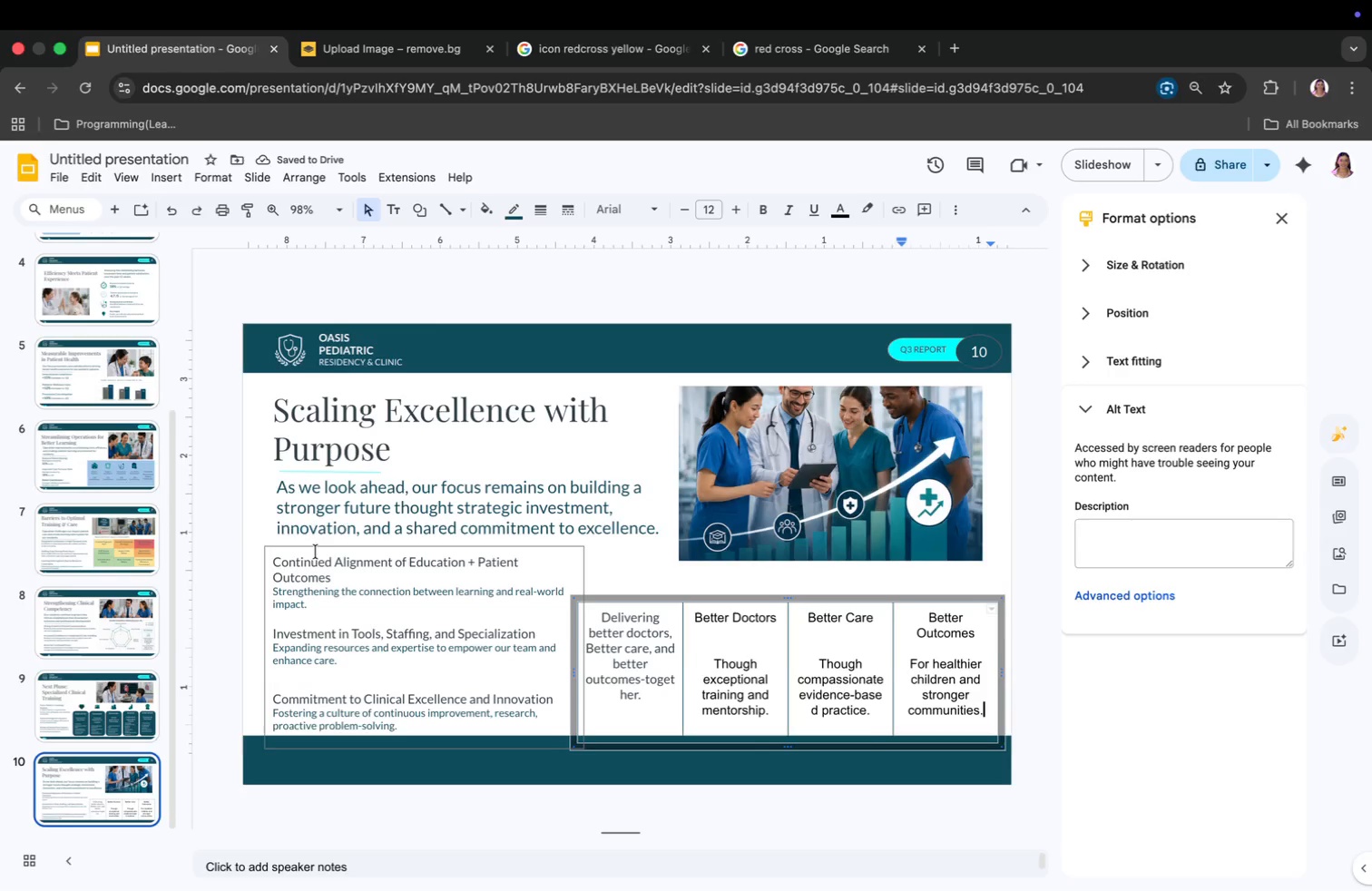 
key(Meta+Tab)